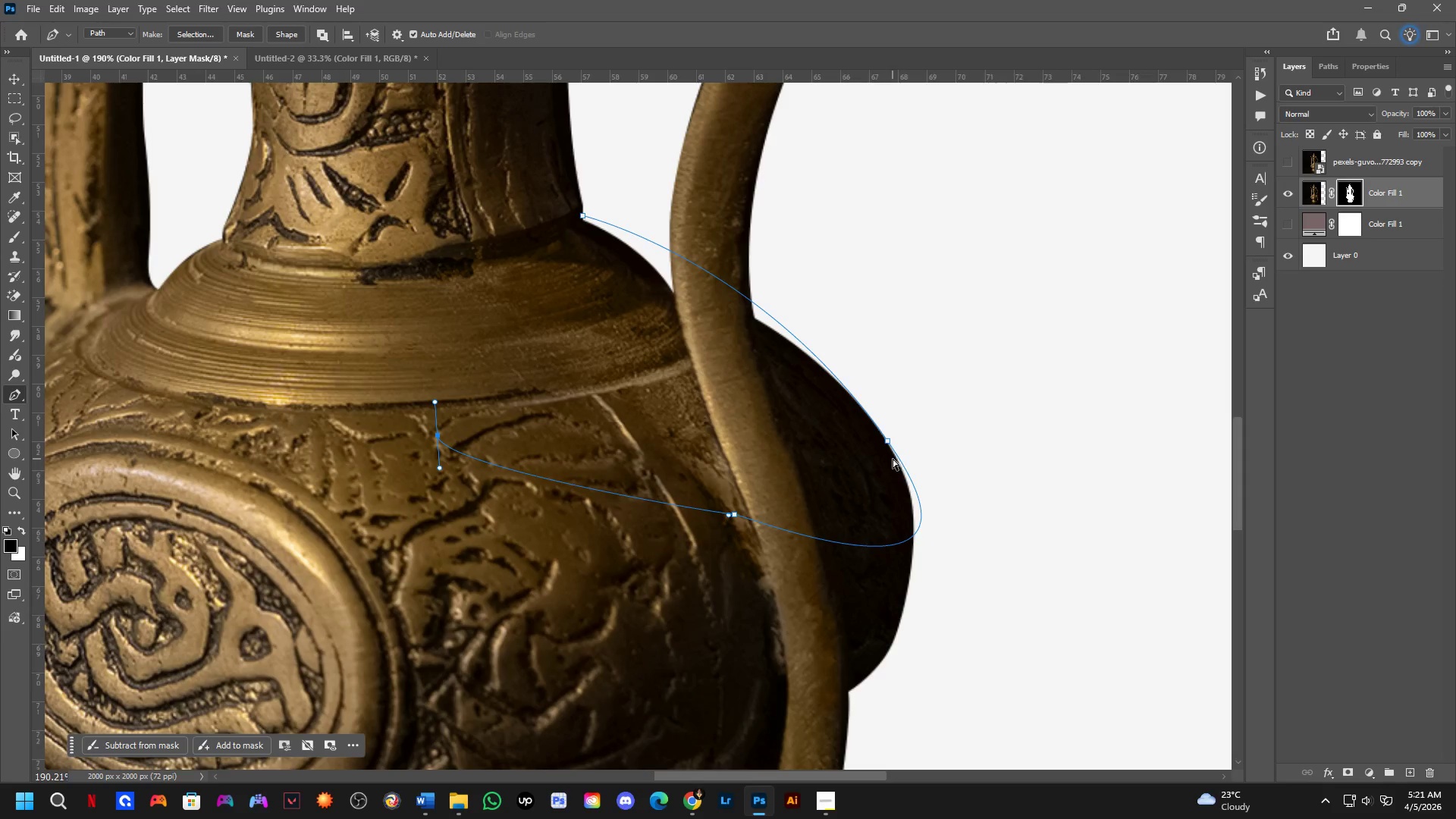 
key(Control+Z)
 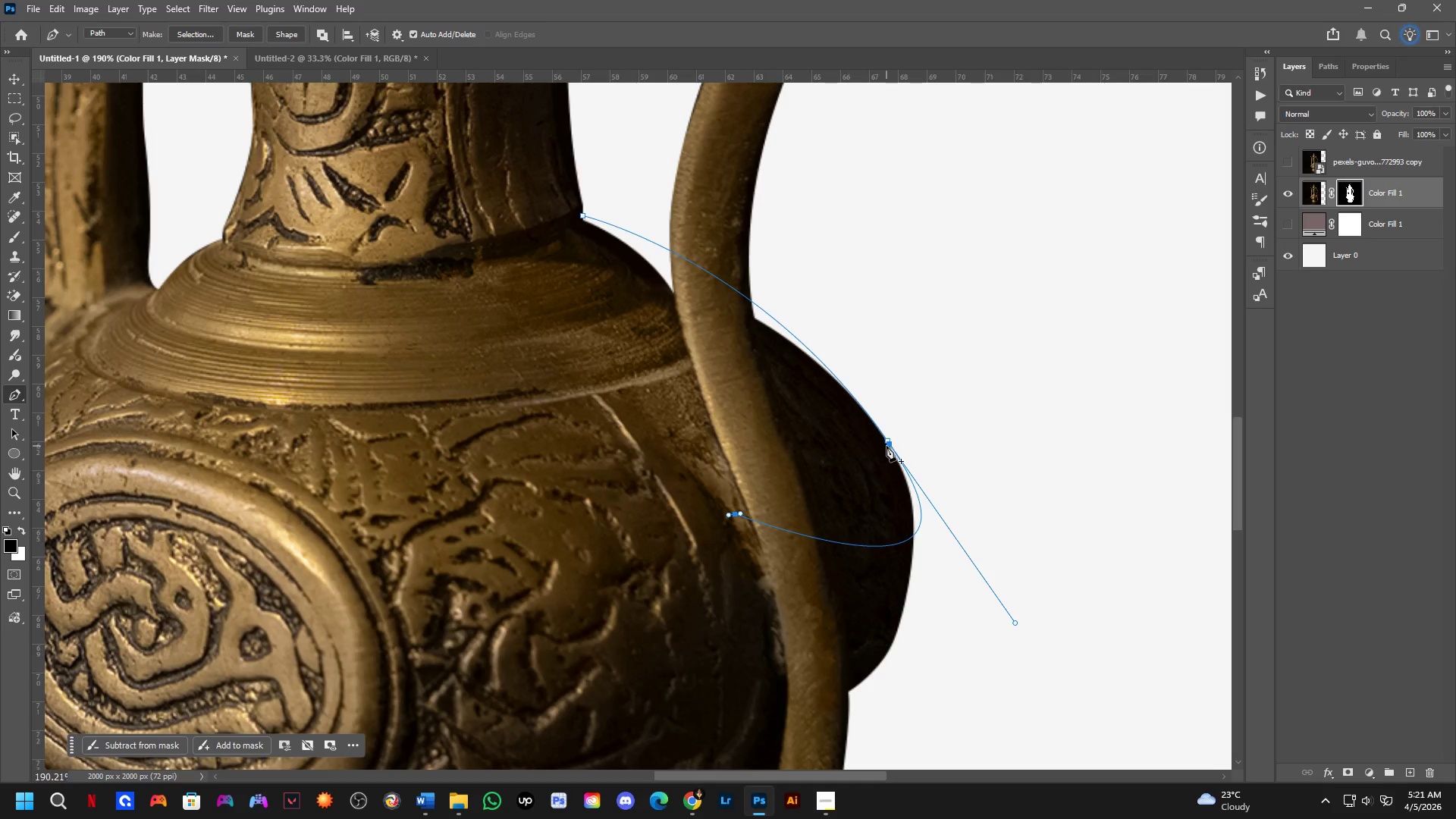 
key(Control+ControlLeft)
 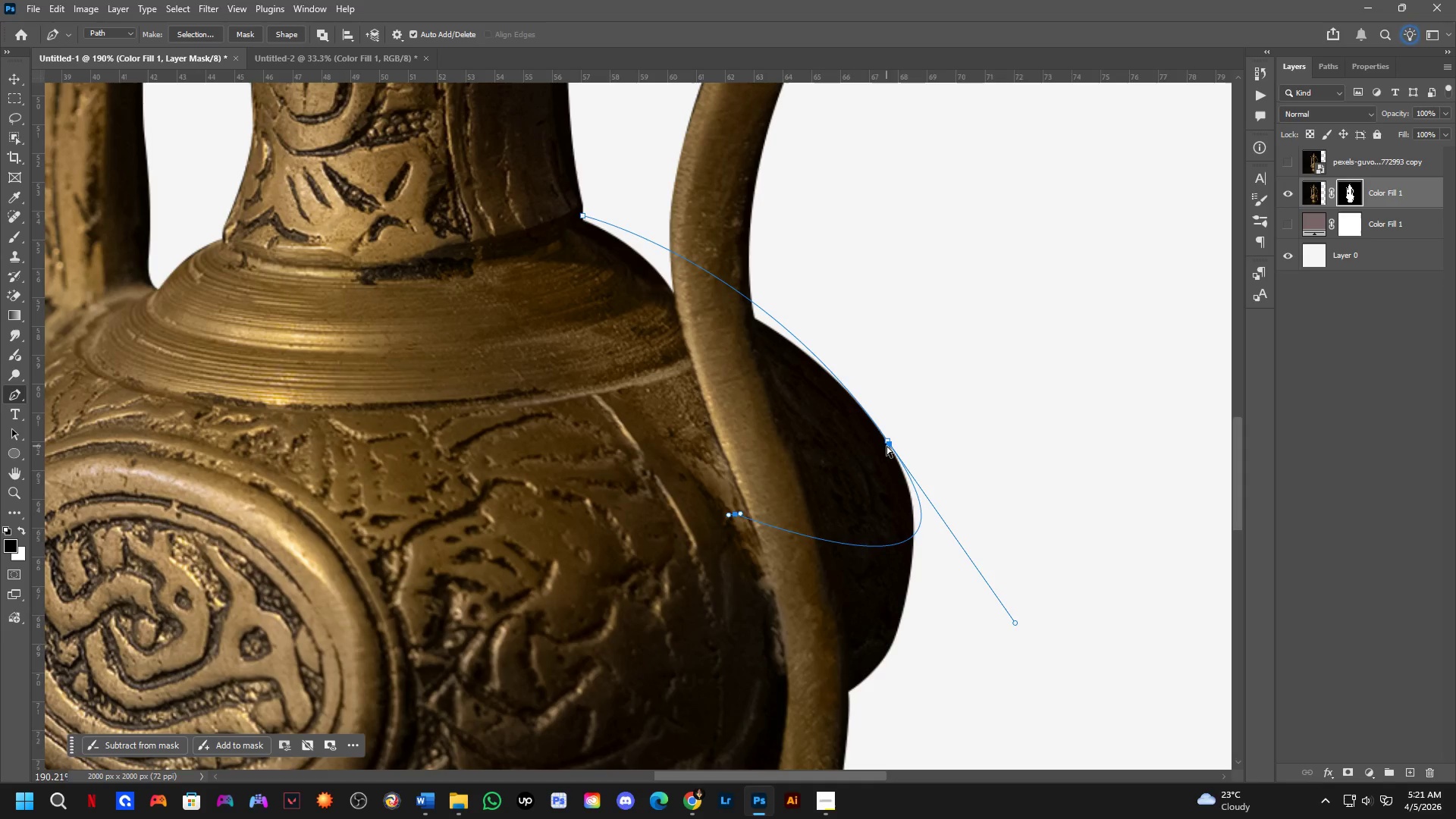 
key(Control+Z)
 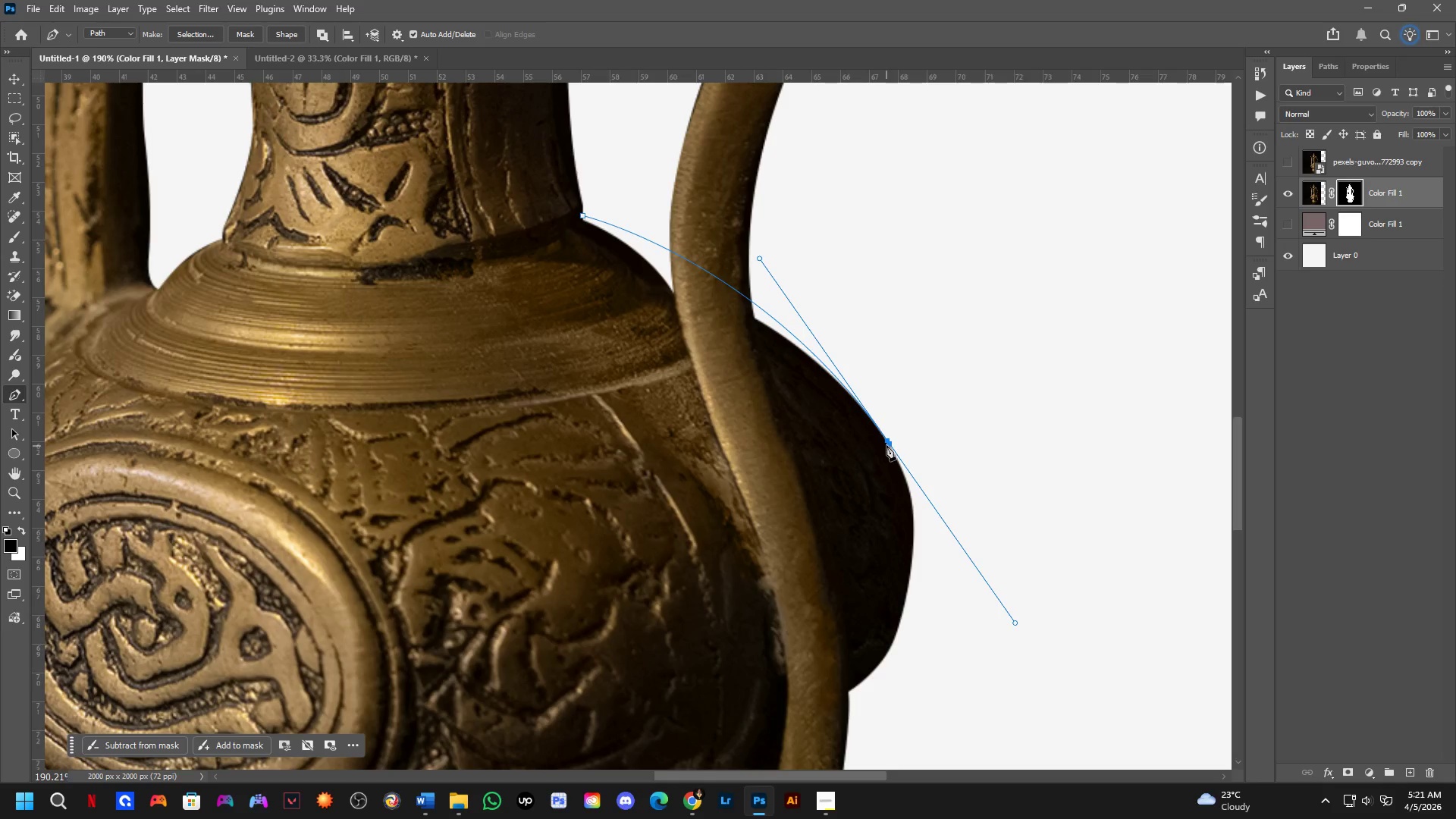 
hold_key(key=AltLeft, duration=0.58)
left_click([886, 438])
 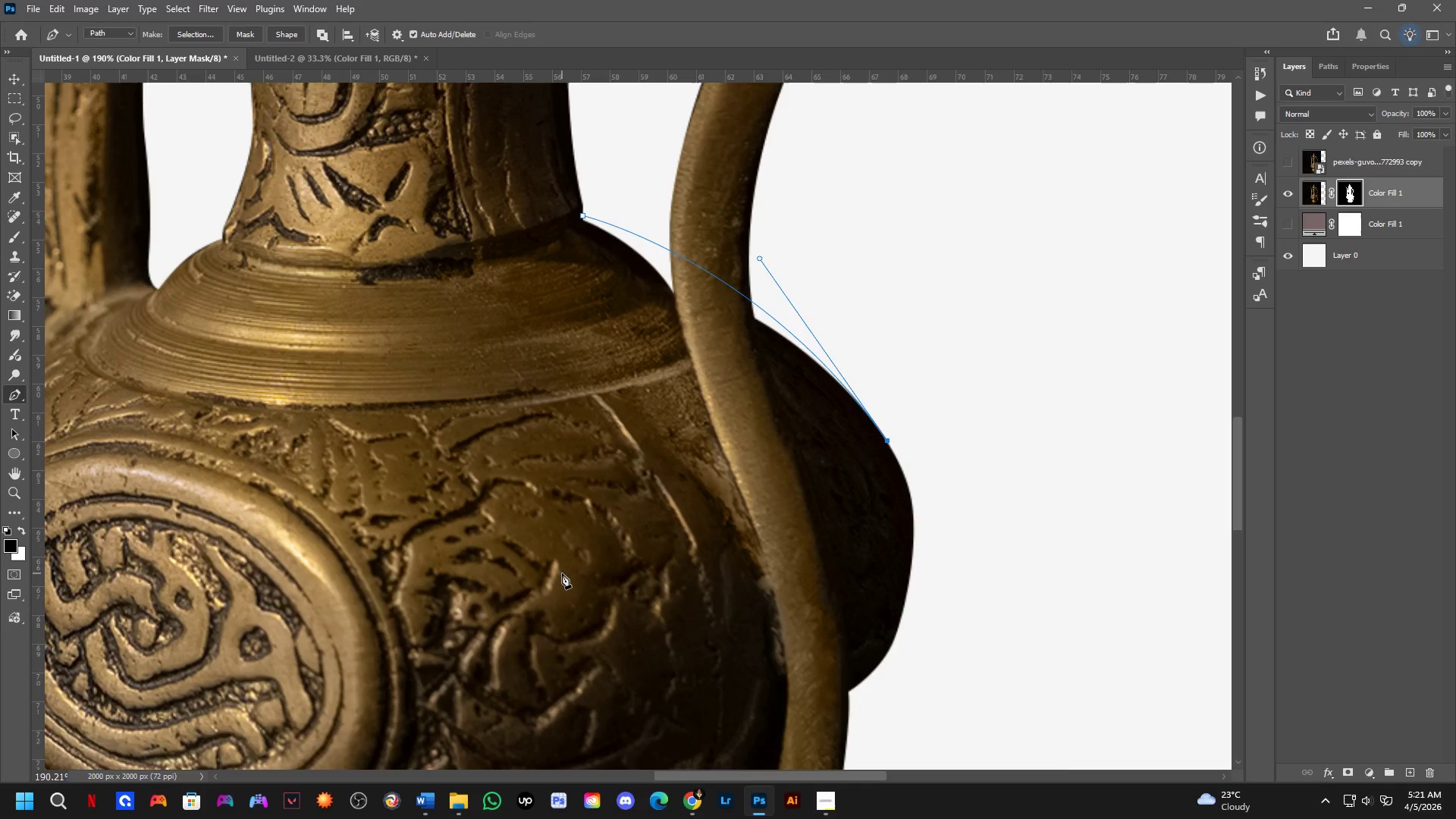 
double_click([517, 380])
 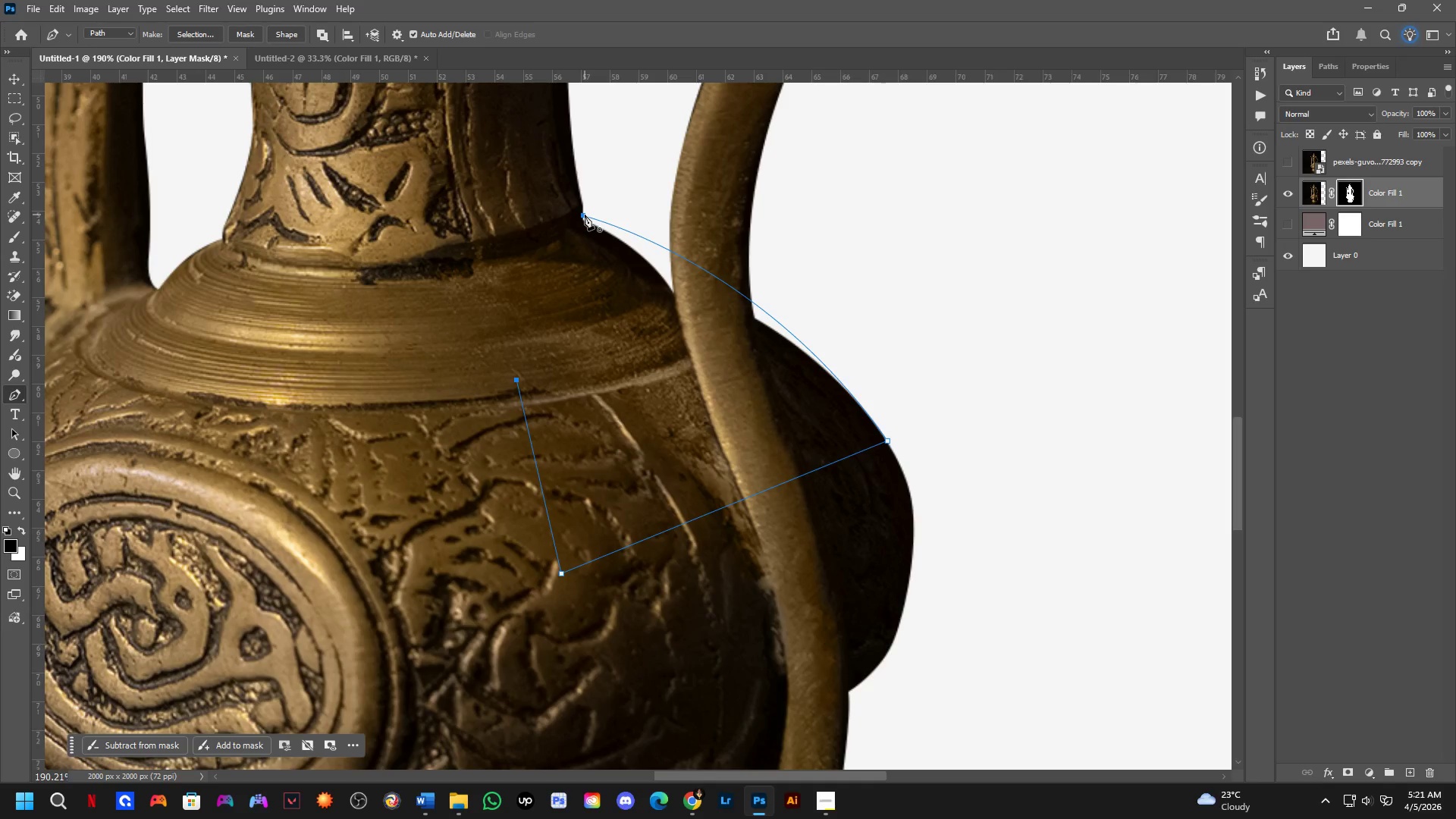 
left_click_drag(start_coordinate=[585, 215], to_coordinate=[617, 228])
 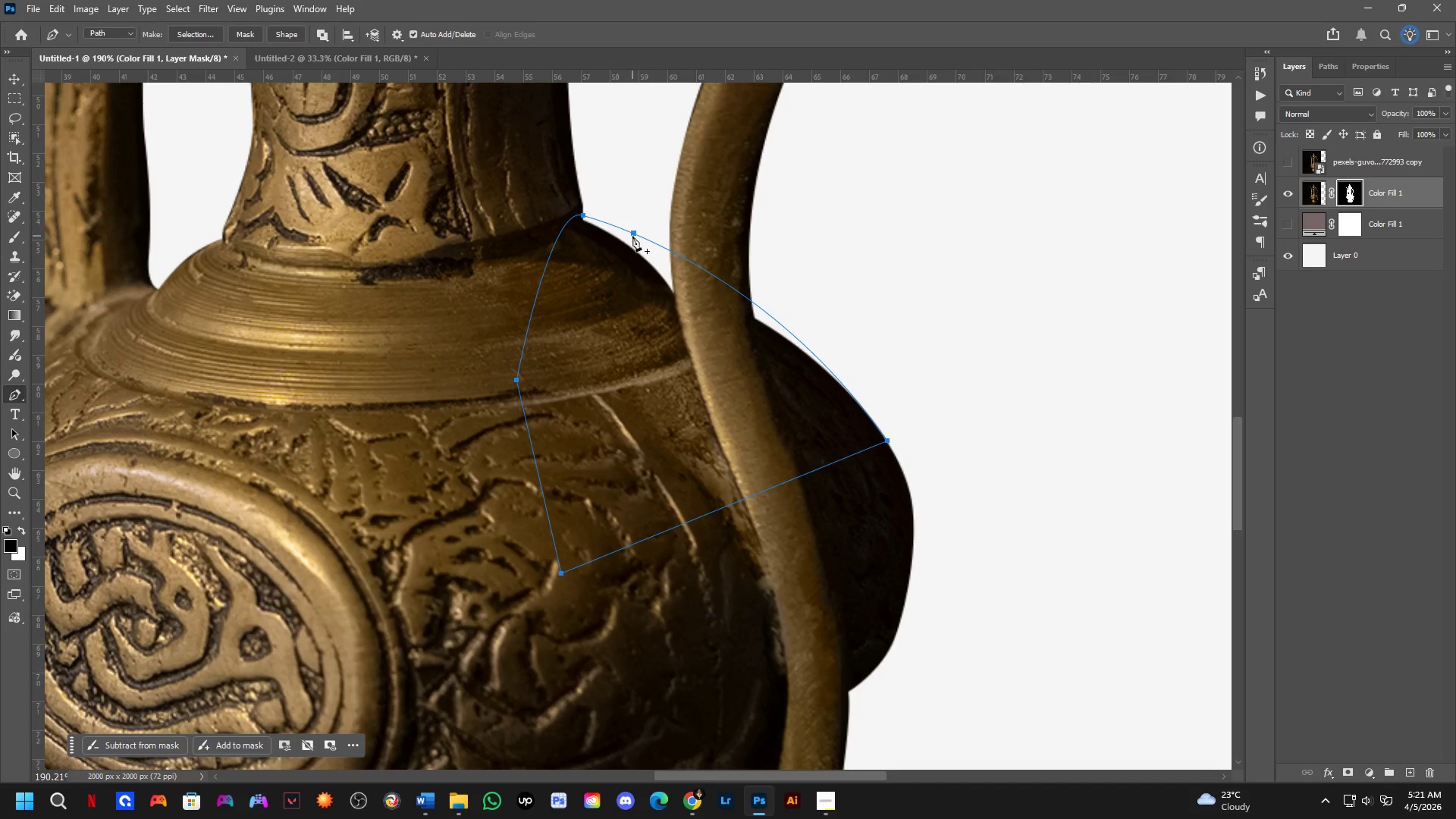 
key(Control+NumpadEnter)
 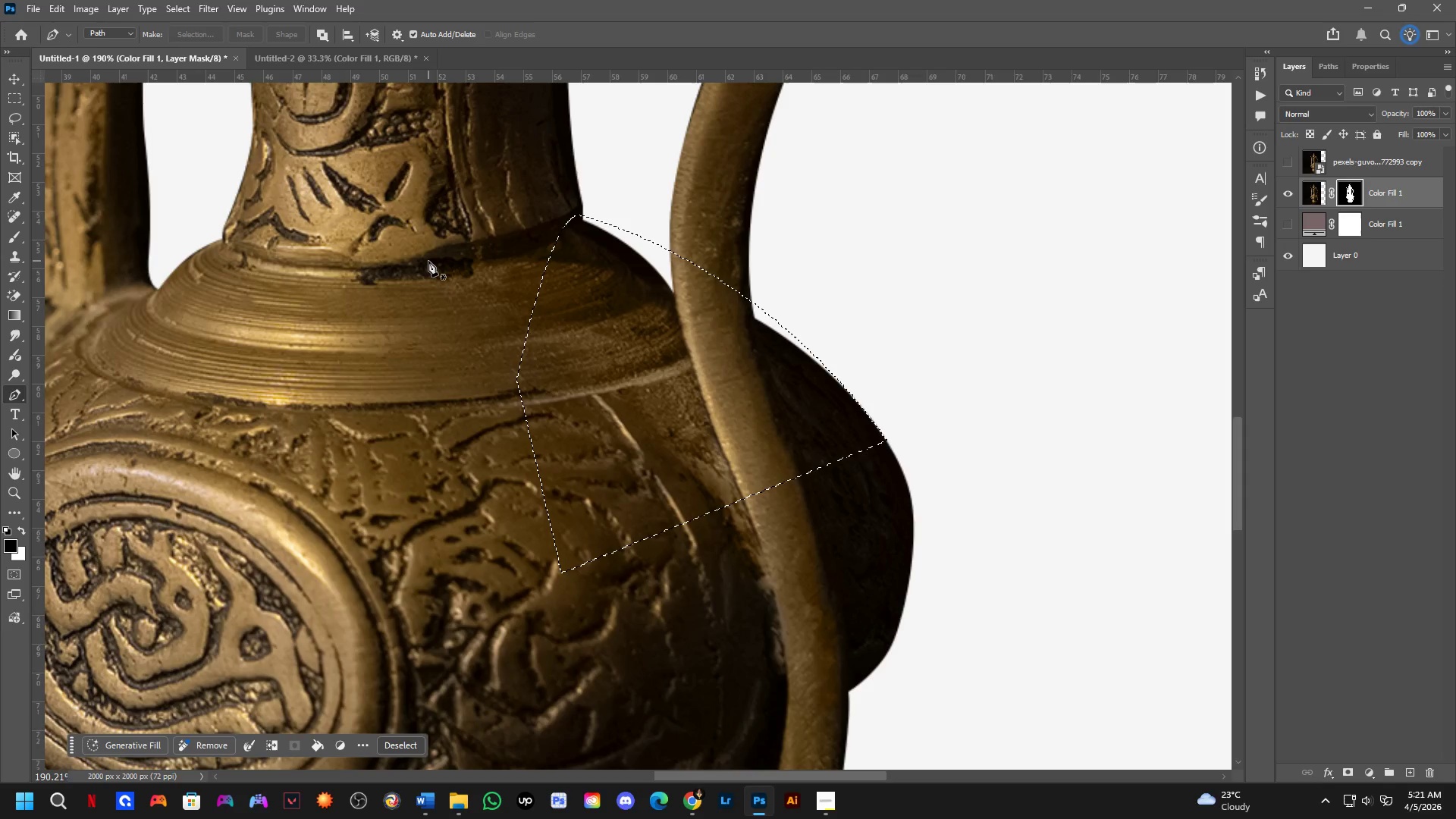 
key(X)
 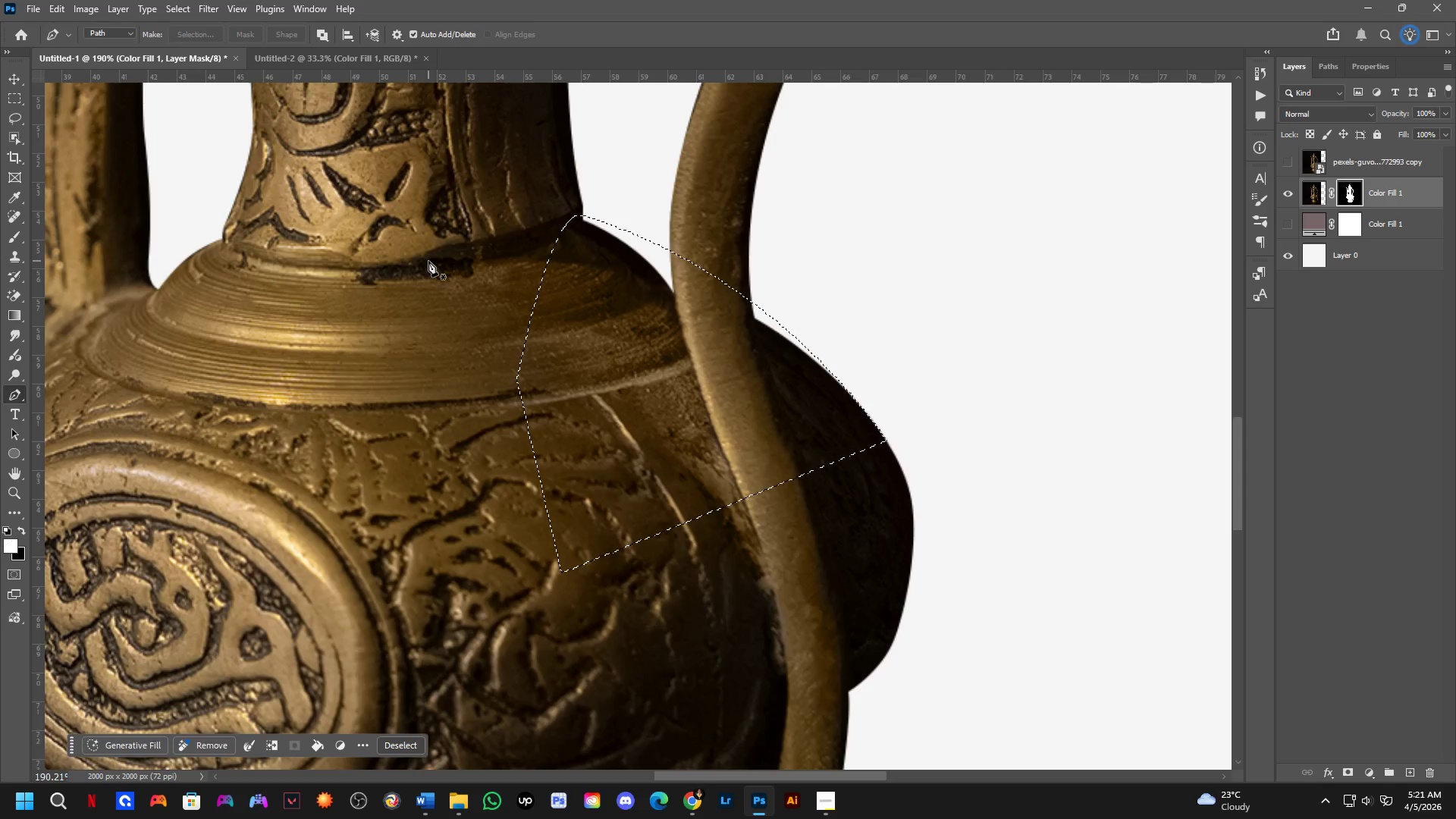 
key(Control+ControlLeft)
 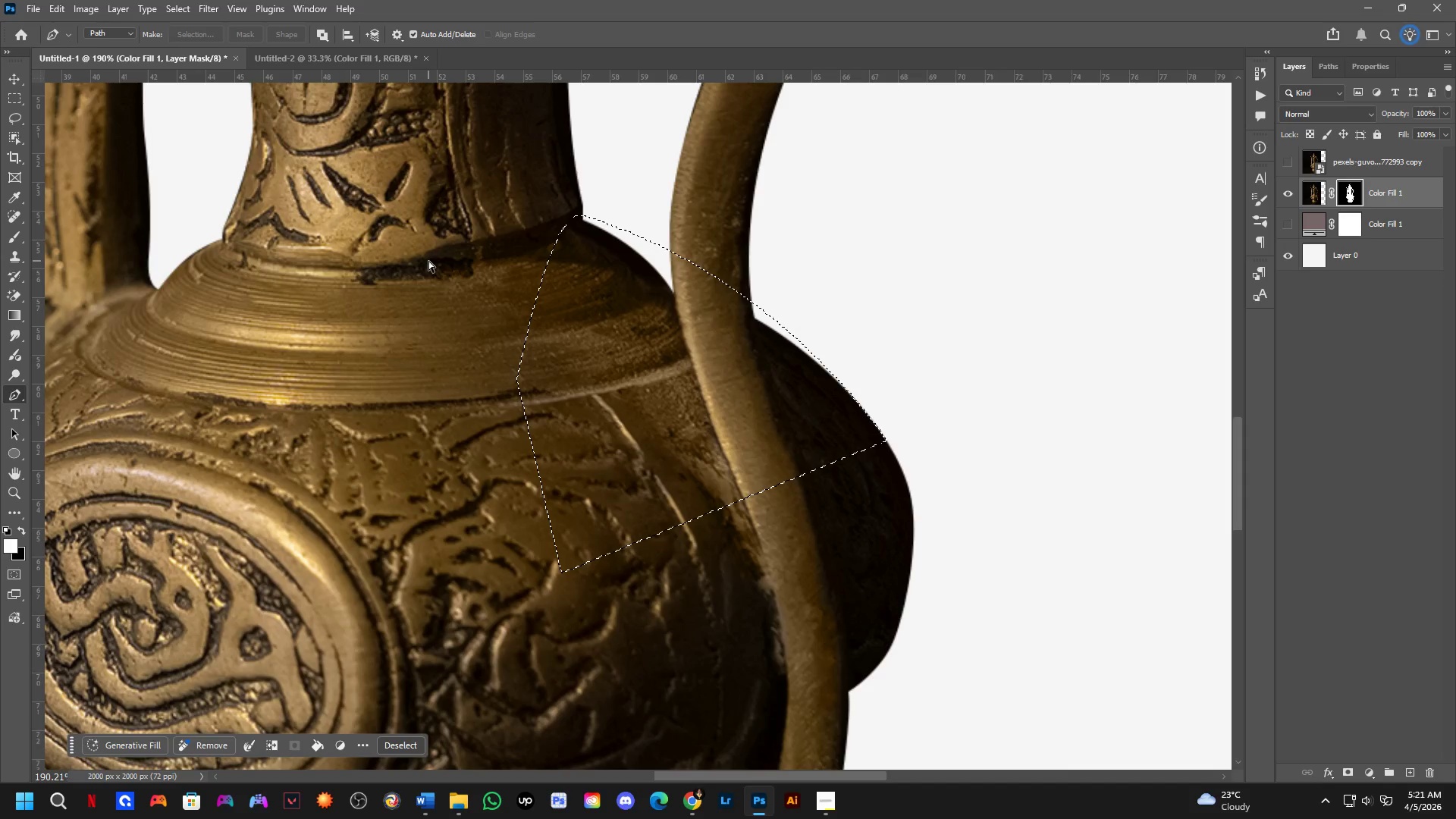 
key(Control+X)
 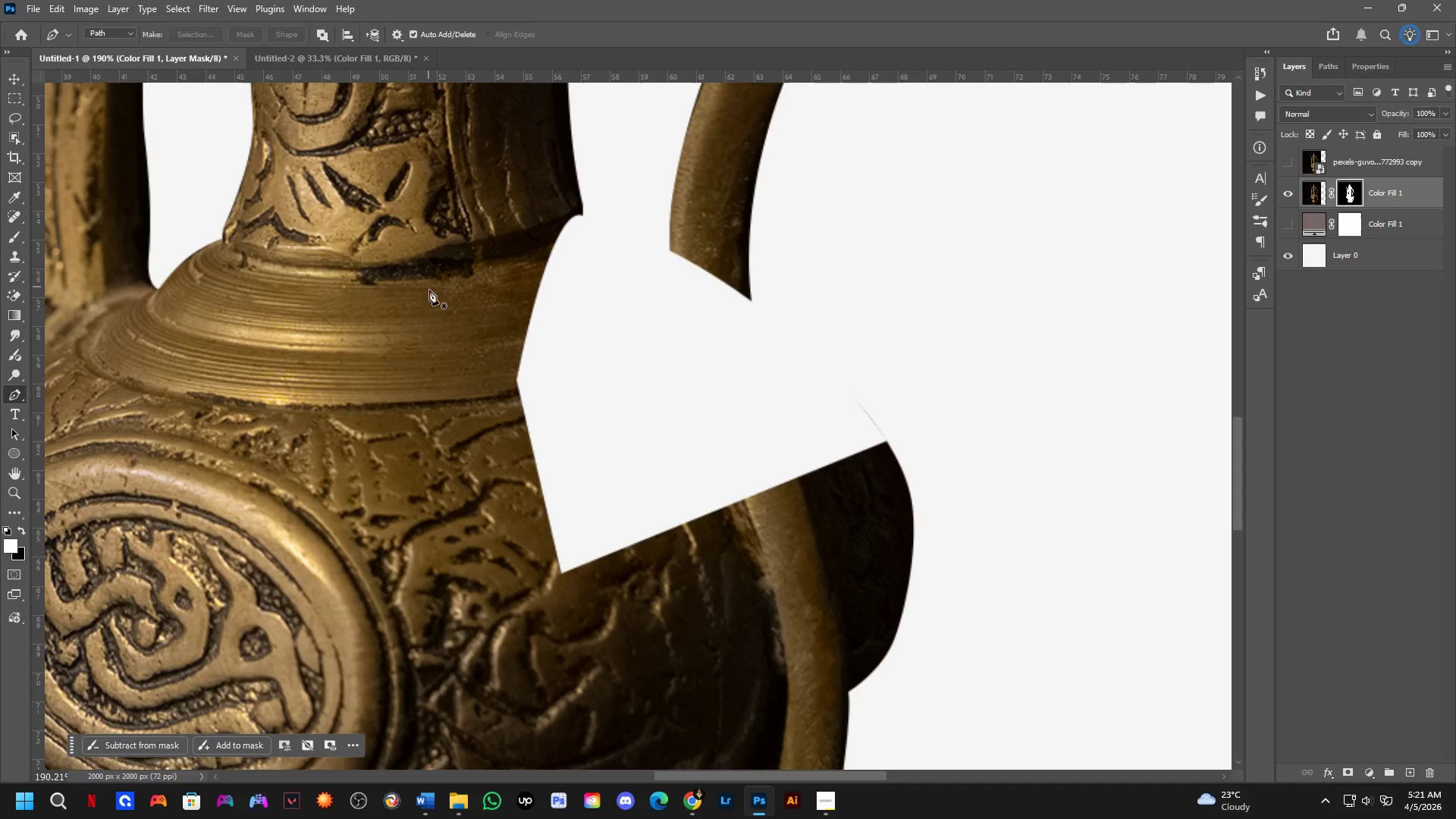 
key(Shift+ShiftLeft)
 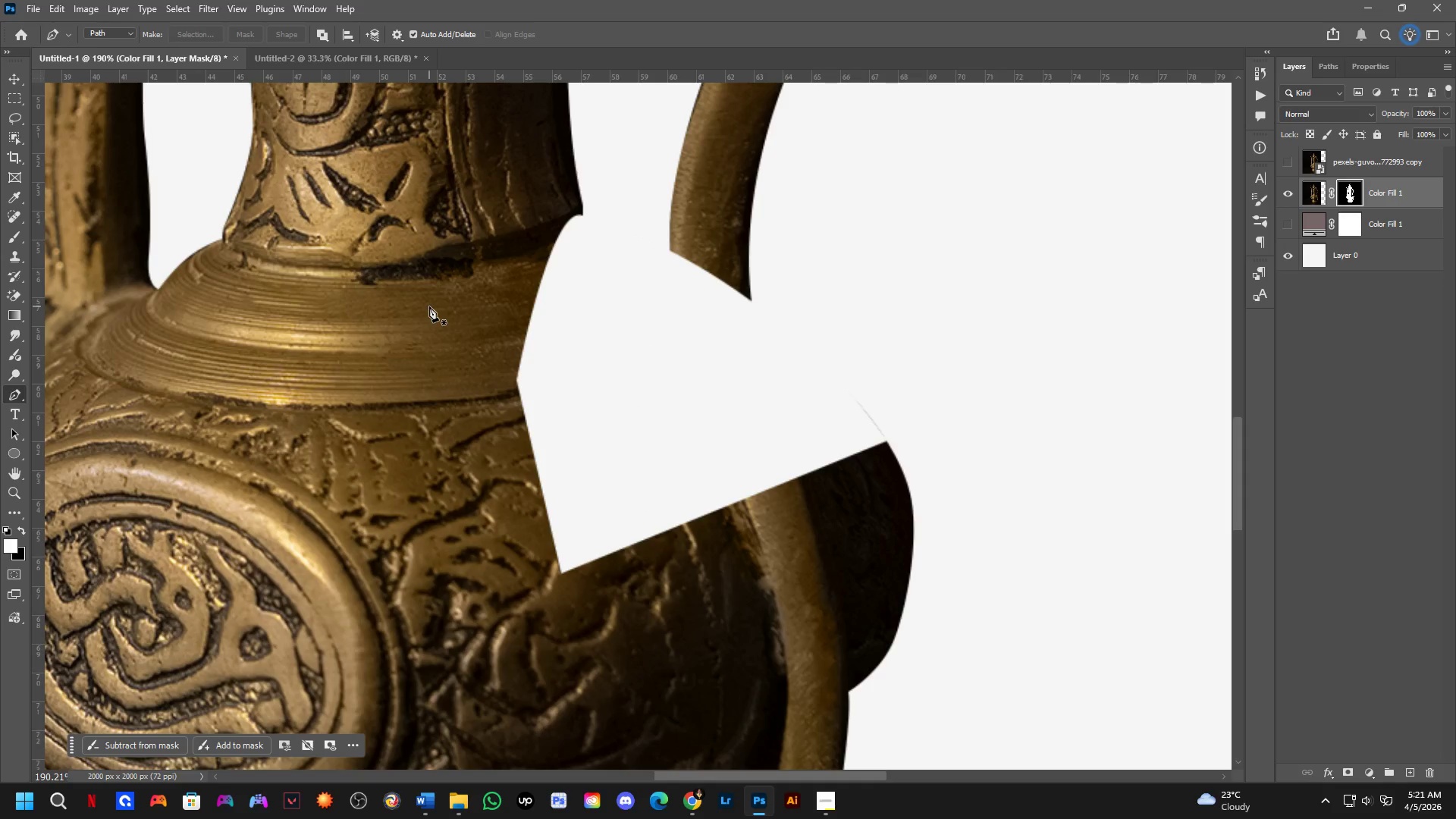 
key(Control+ControlLeft)
 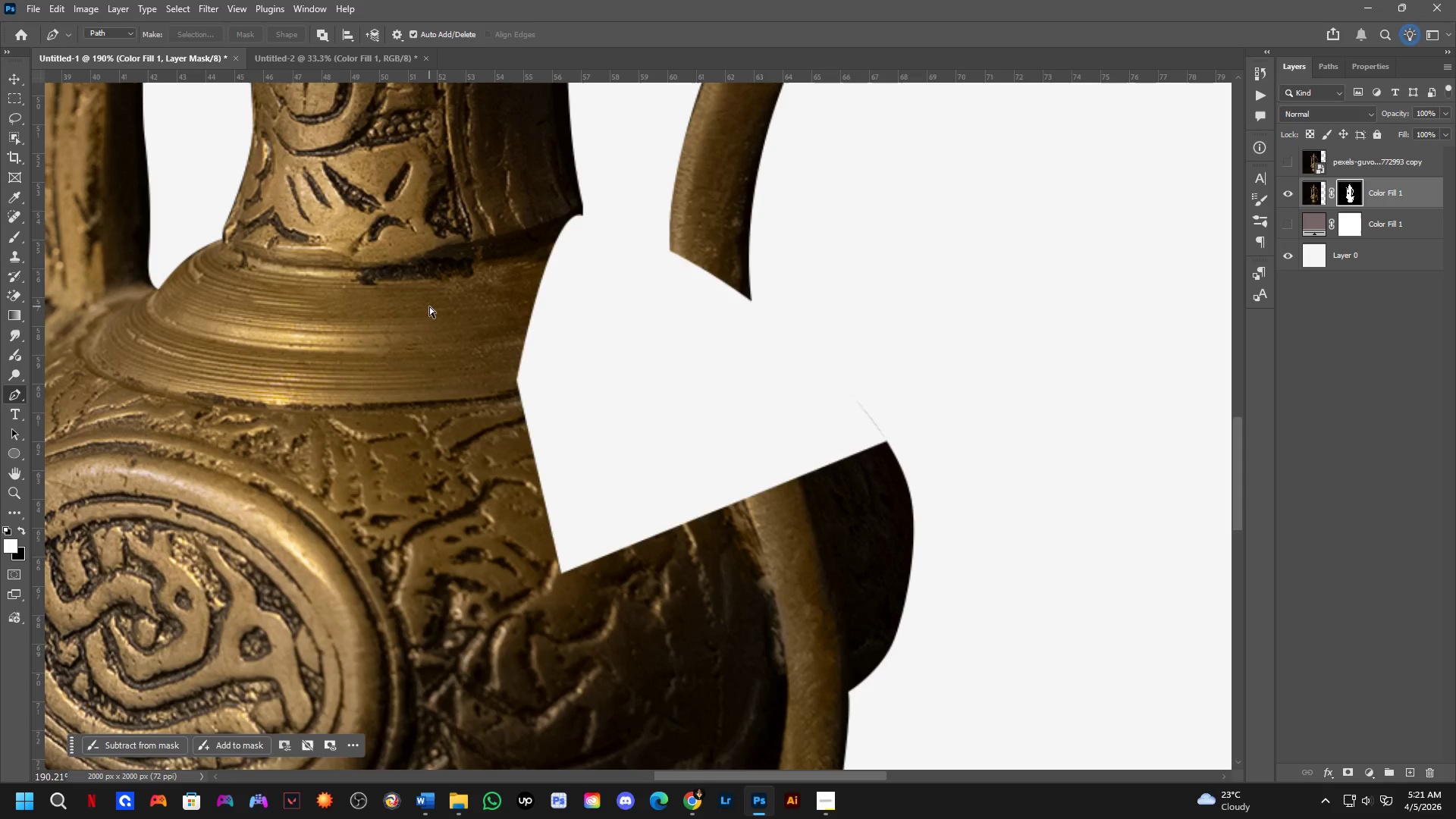 
key(Control+Z)
 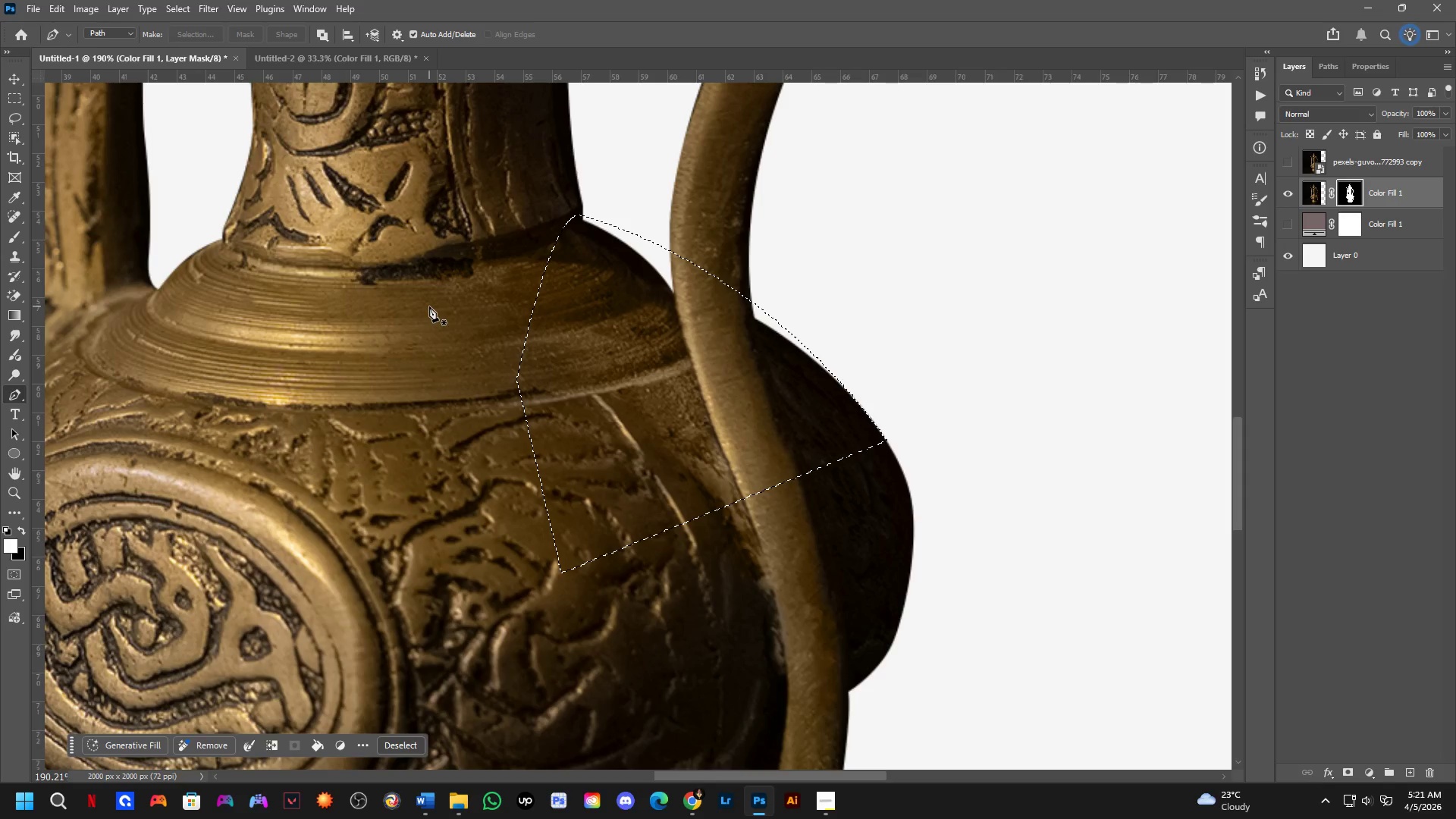 
key(X)
 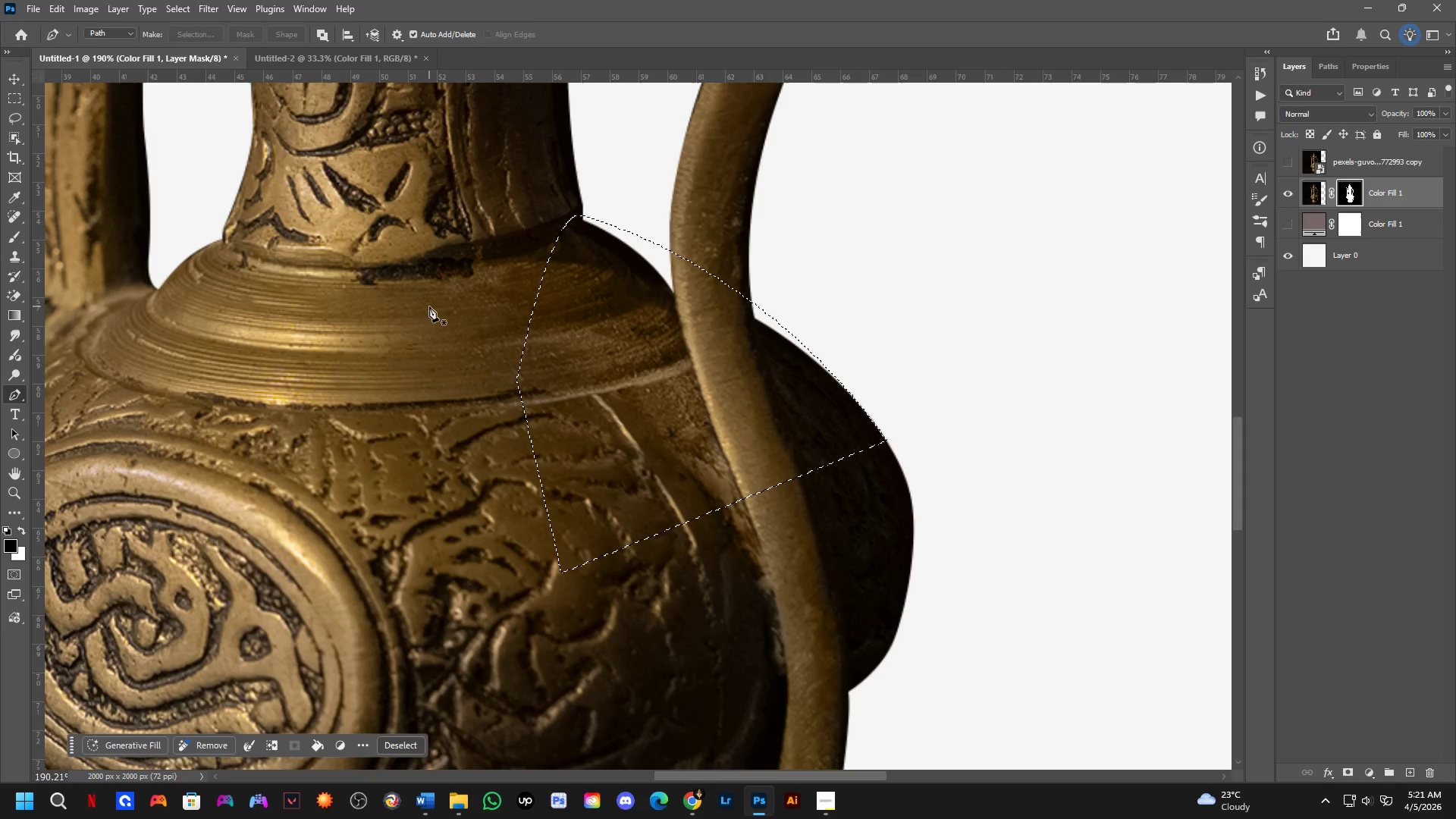 
key(Control+ControlLeft)
 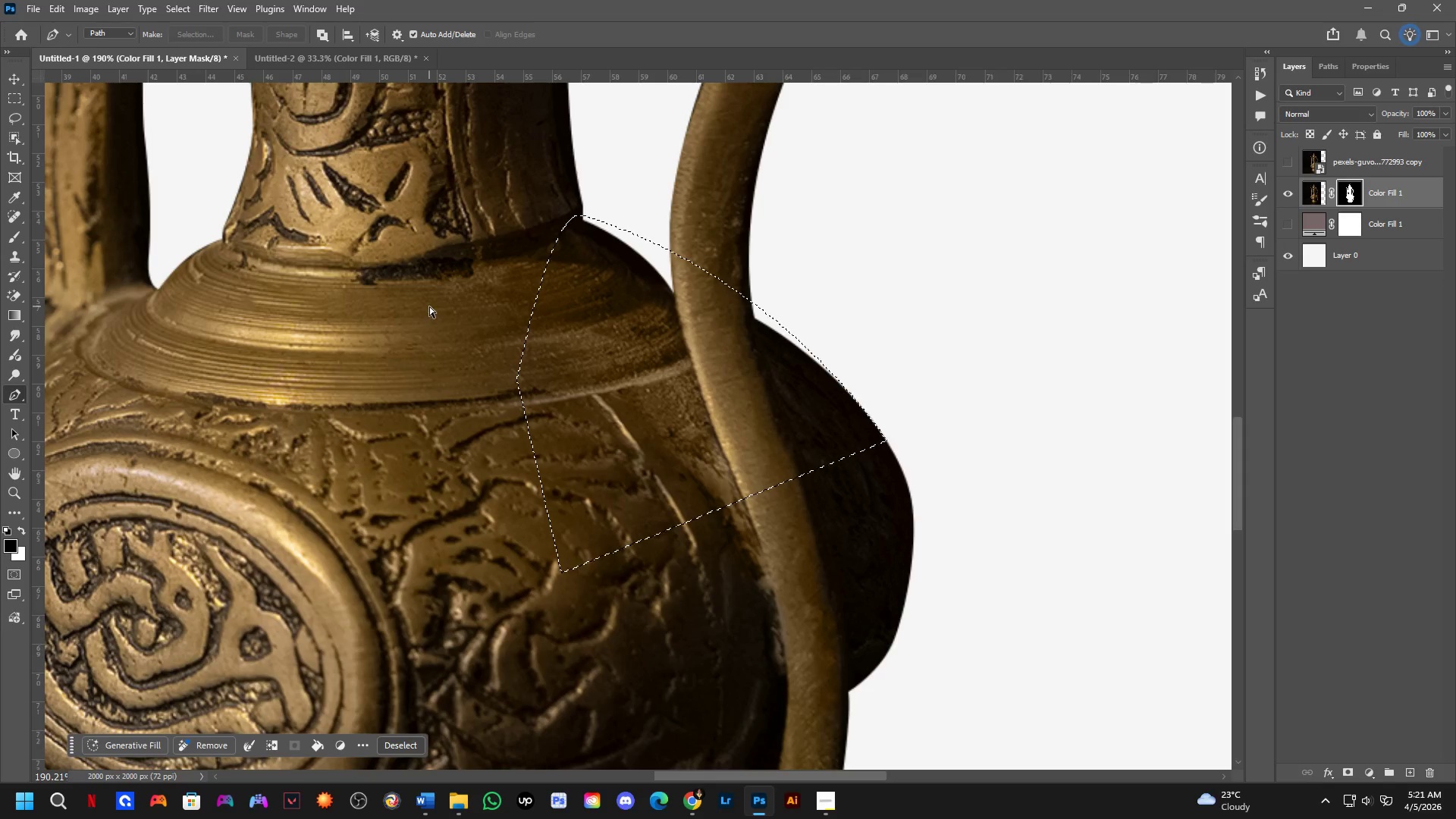 
key(Control+X)
 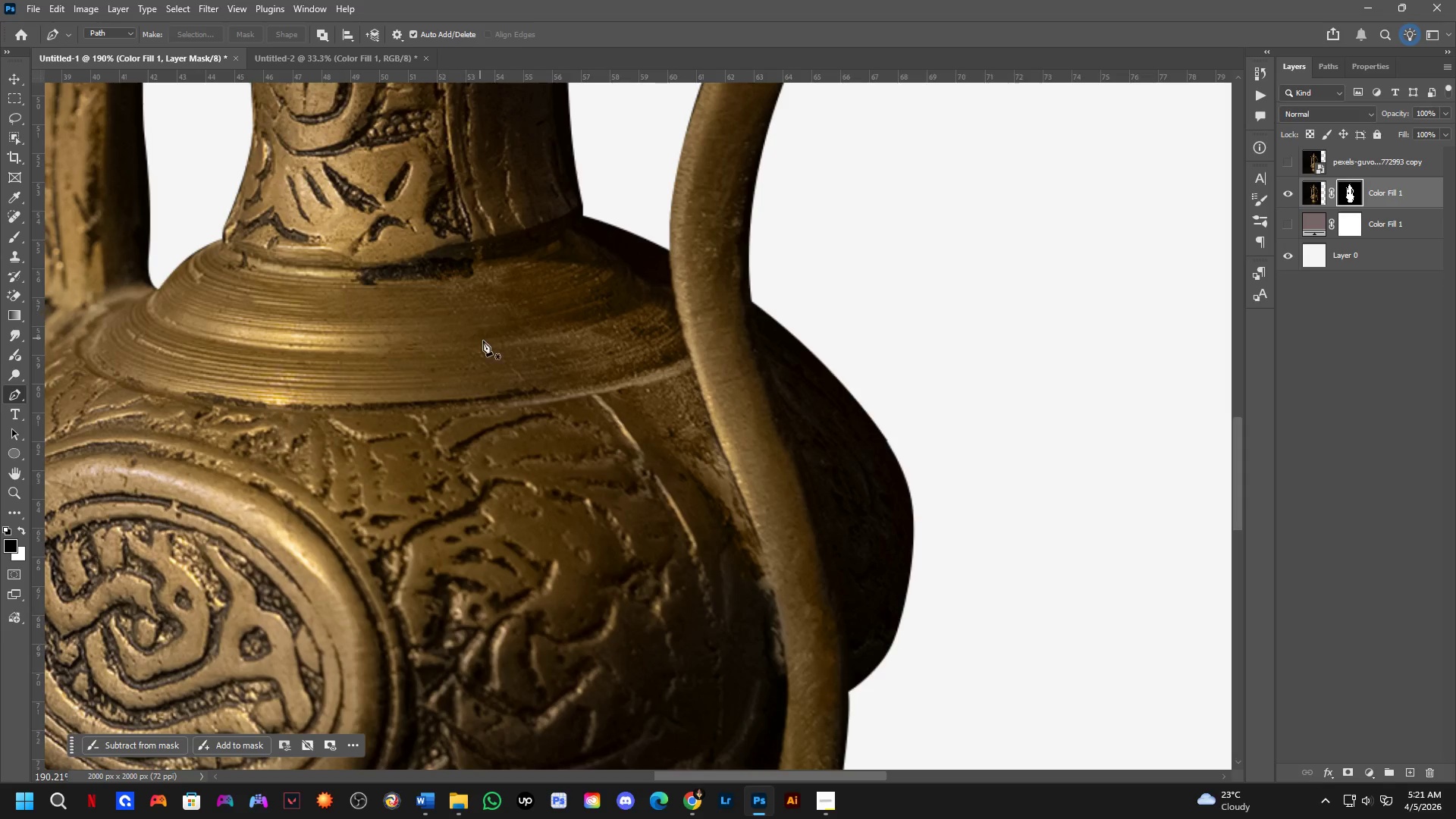 
key(Shift+ShiftLeft)
 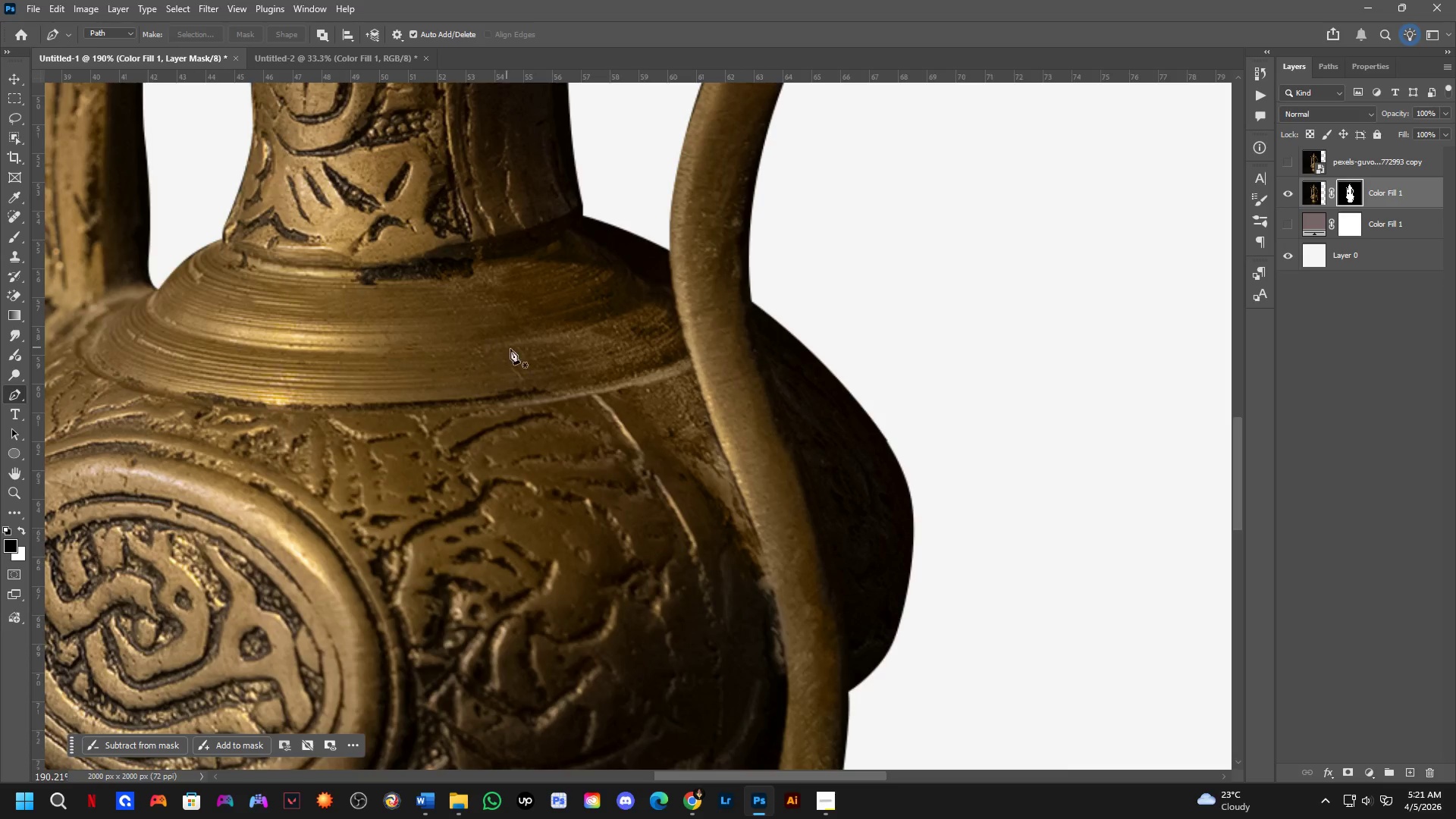 
hold_key(key=Space, duration=0.52)
 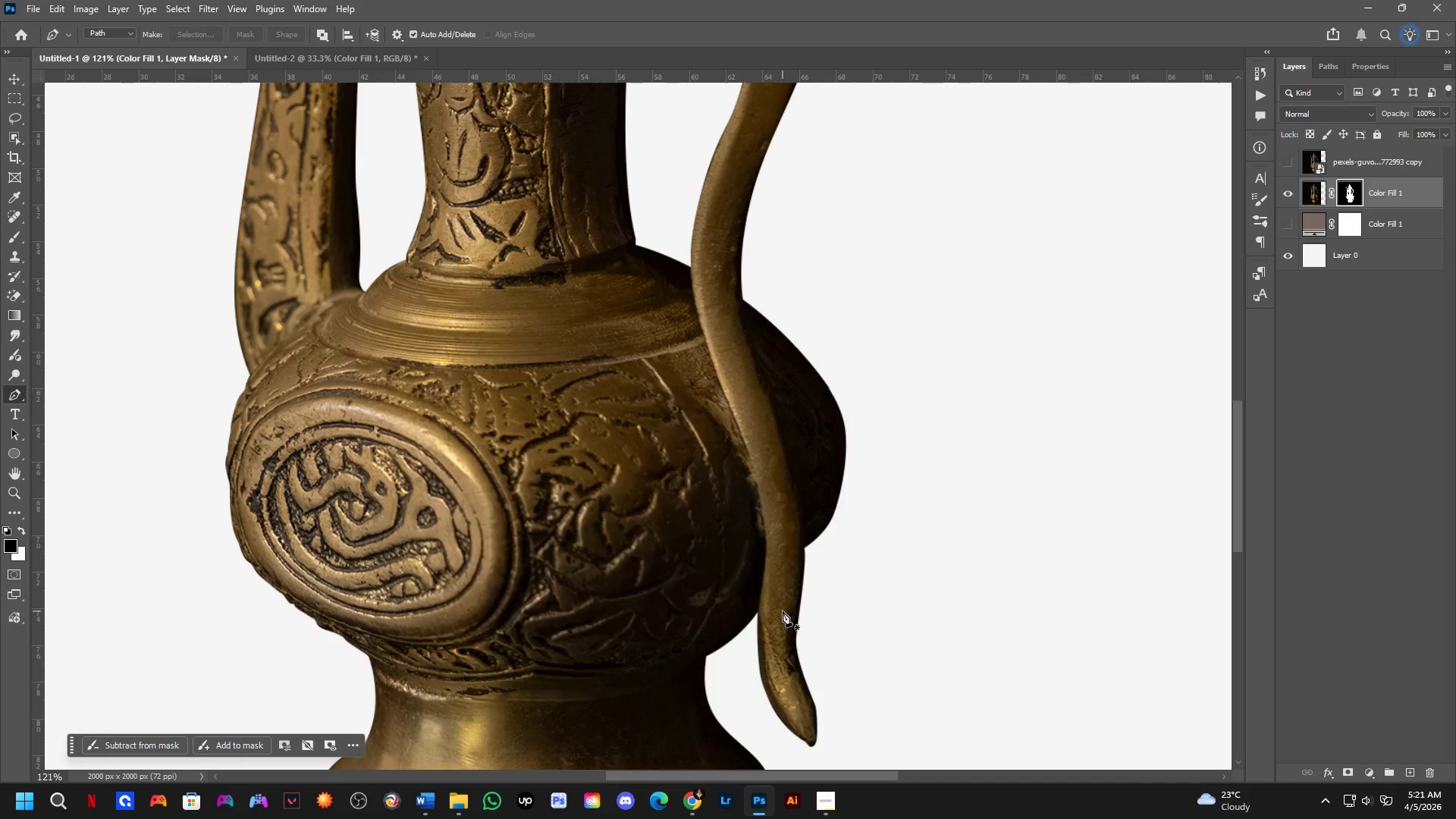 
left_click_drag(start_coordinate=[615, 416], to_coordinate=[728, 434])
 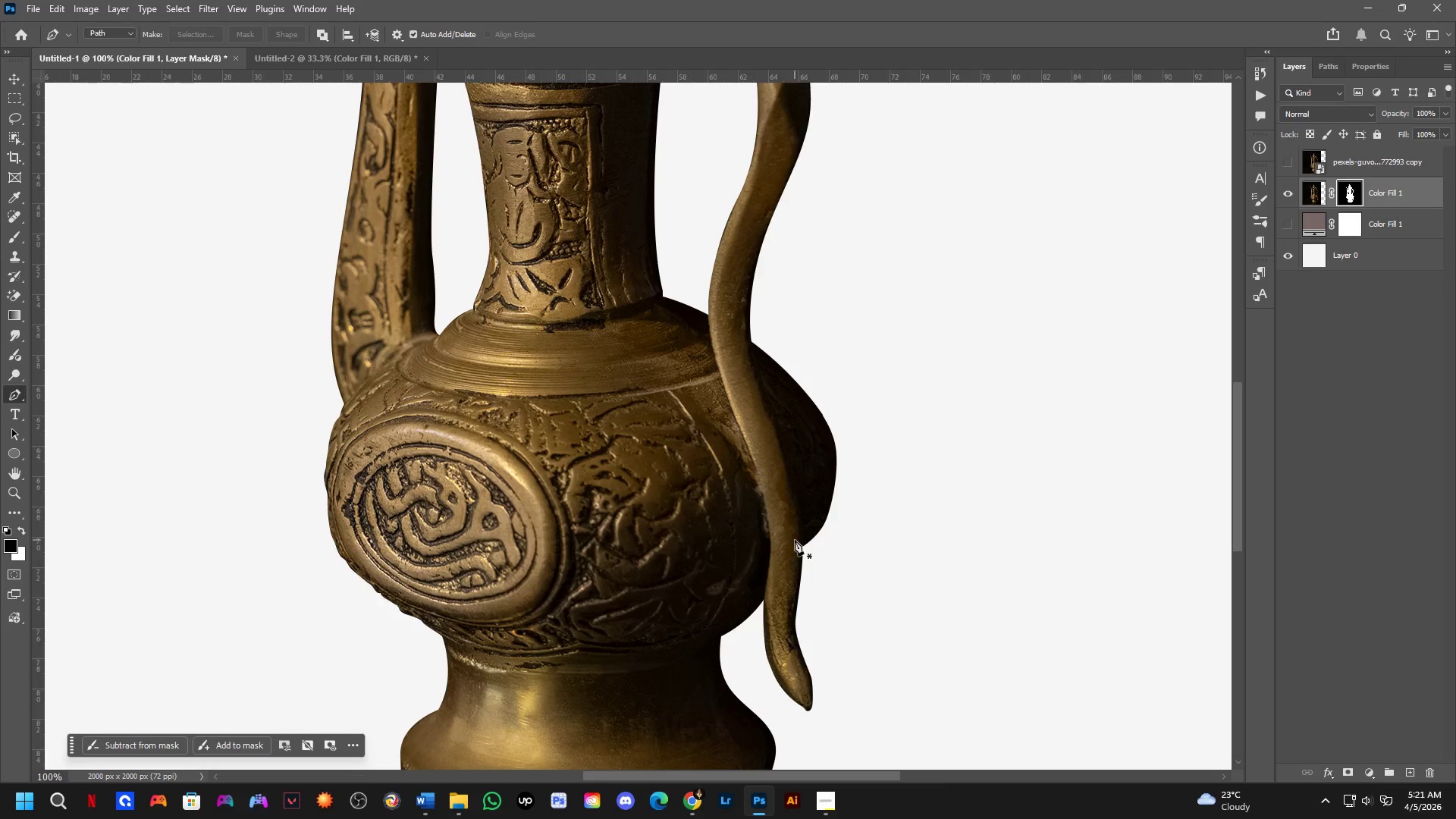 
scroll: coordinate [513, 350], scroll_direction: down, amount: 1.0
 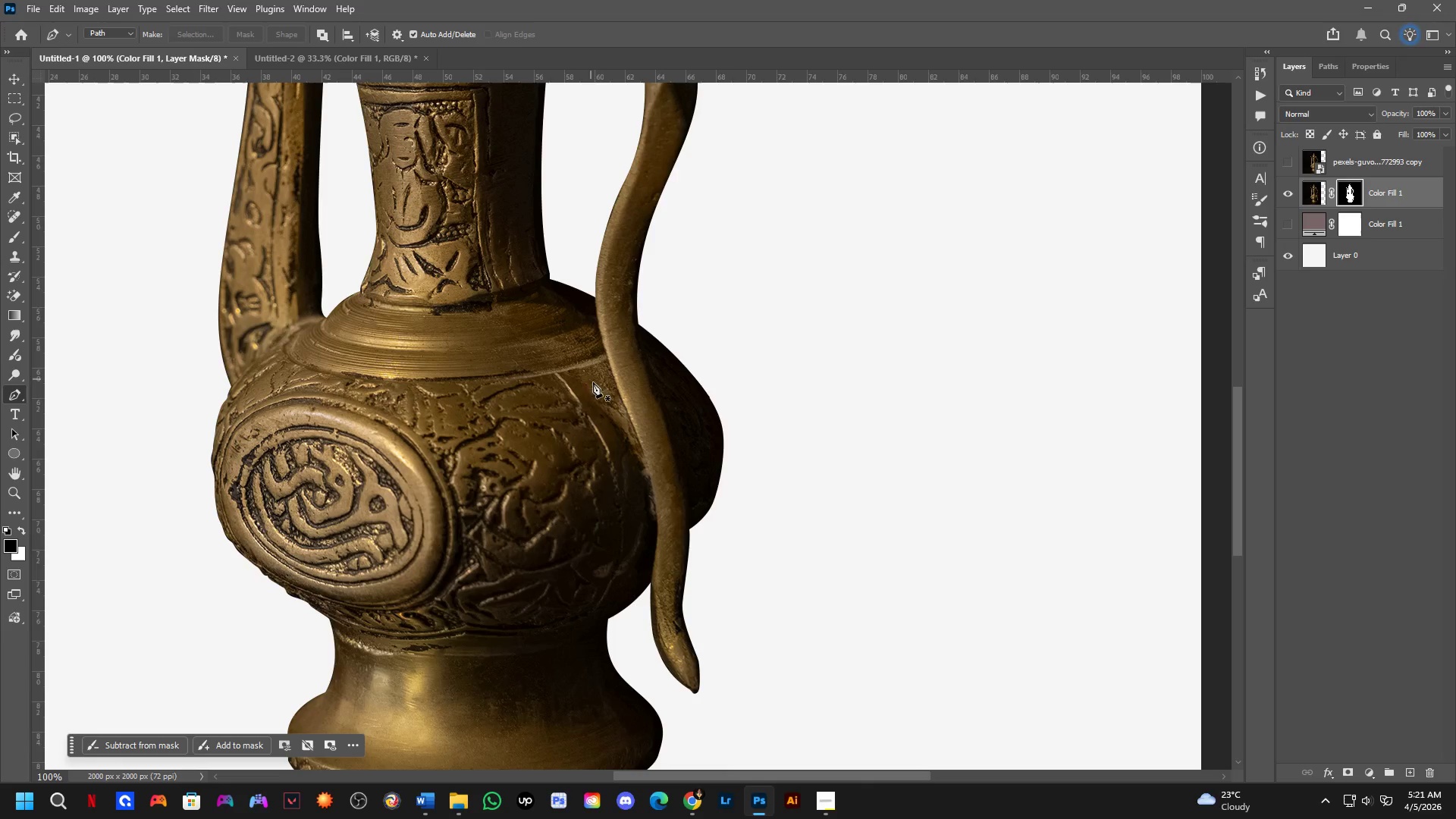 
scroll: coordinate [831, 395], scroll_direction: up, amount: 6.0
 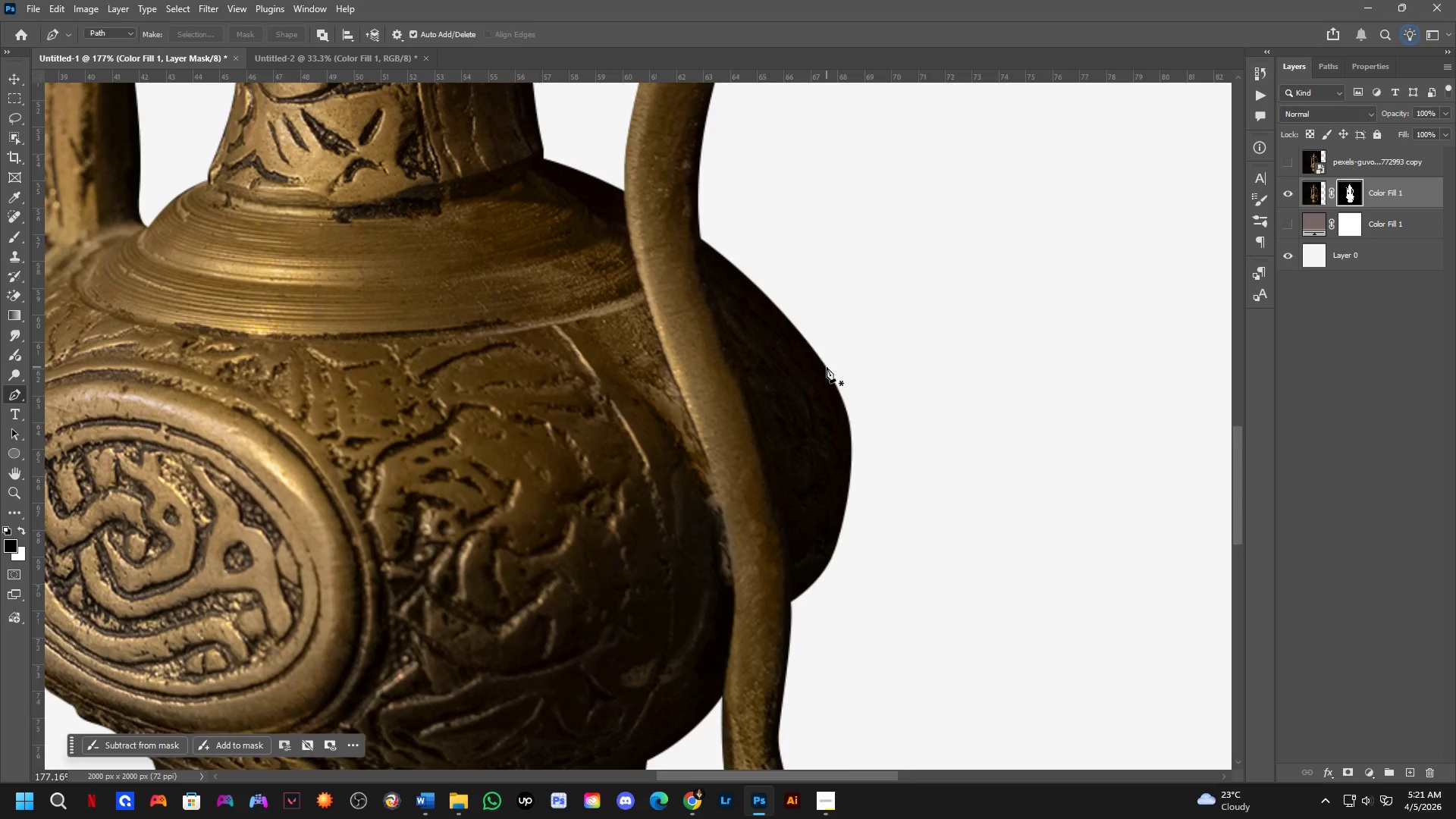 
left_click([827, 367])
 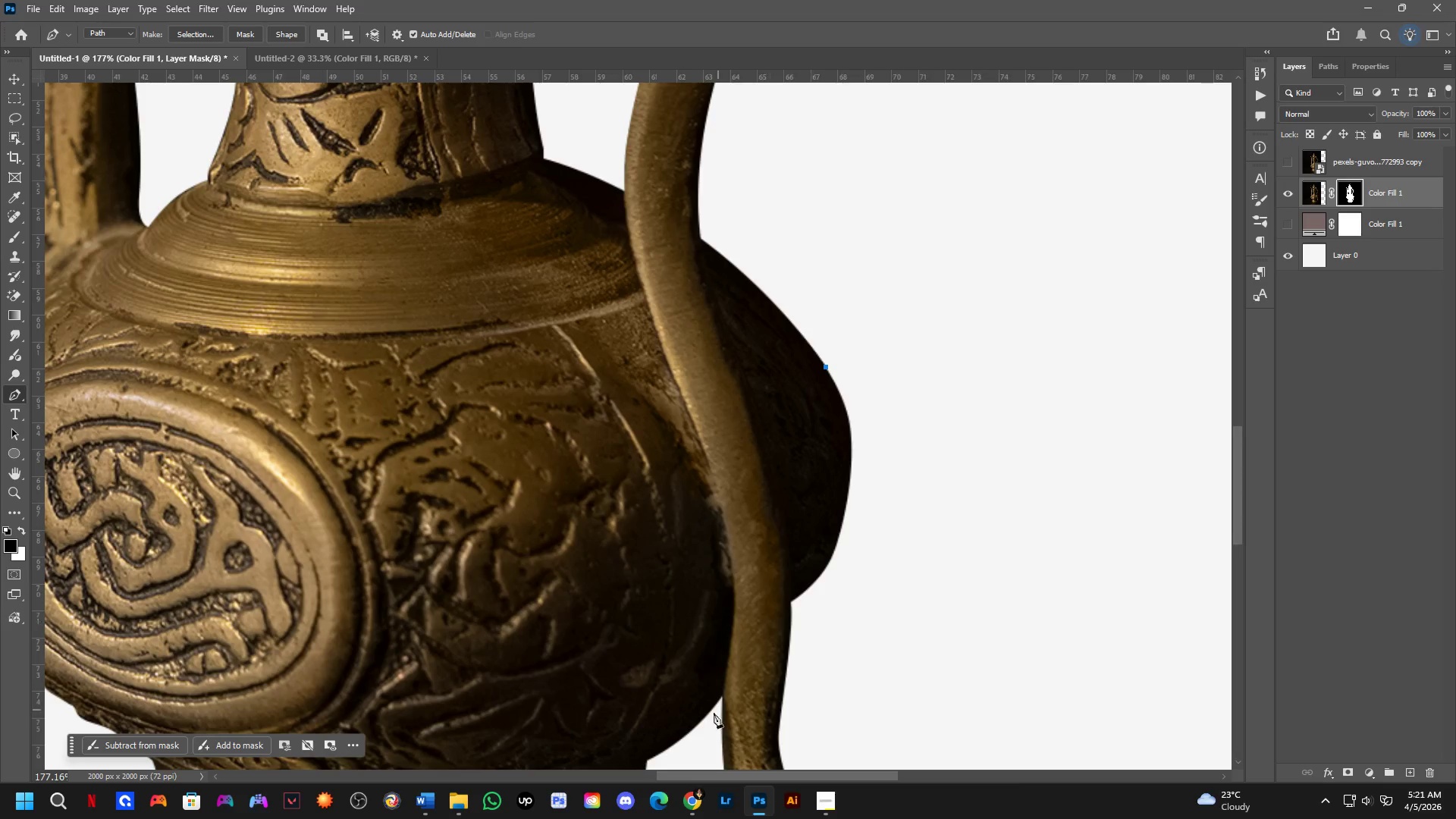 
hold_key(key=Space, duration=0.44)
 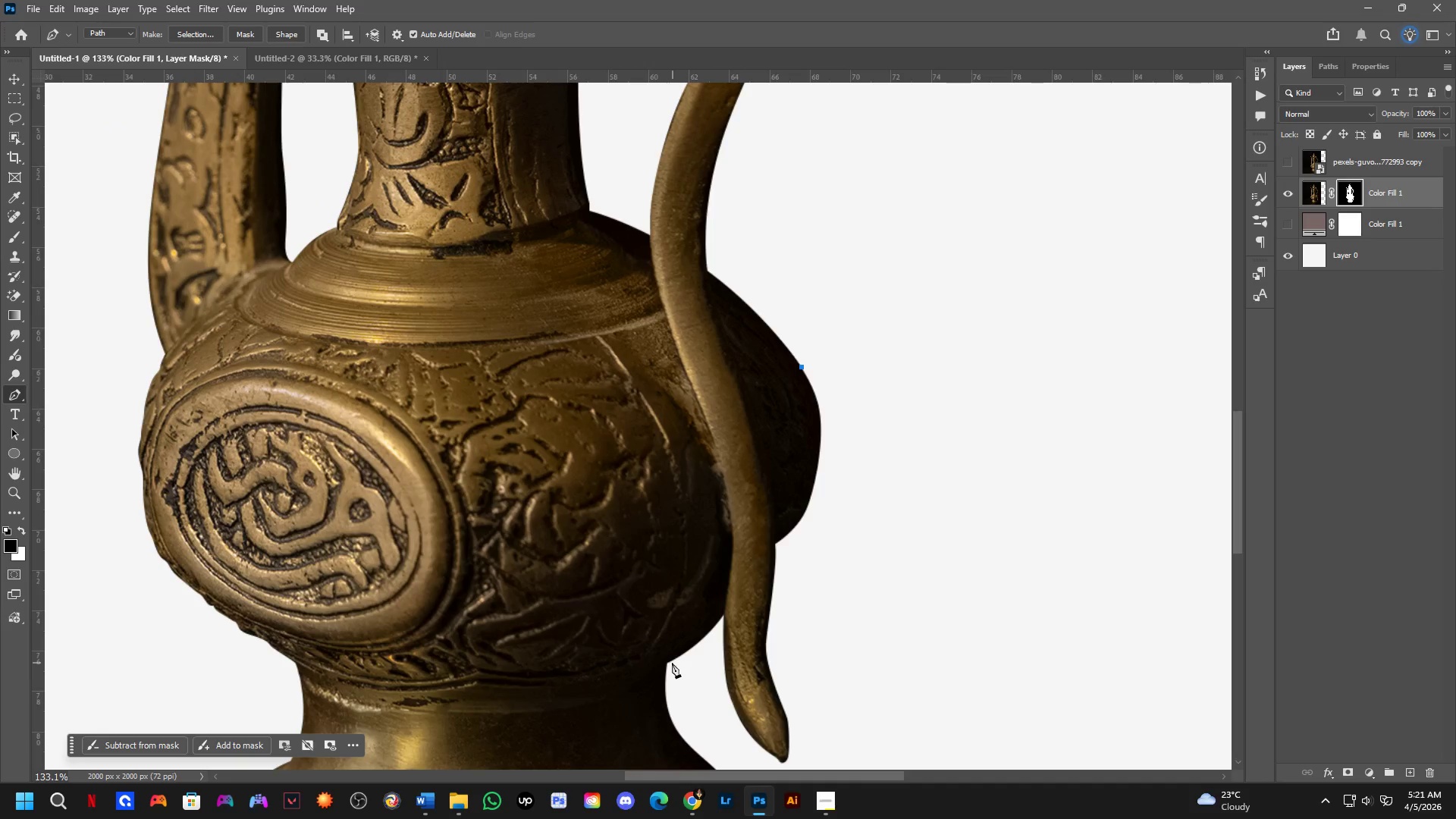 
left_click_drag(start_coordinate=[712, 613], to_coordinate=[718, 571])
 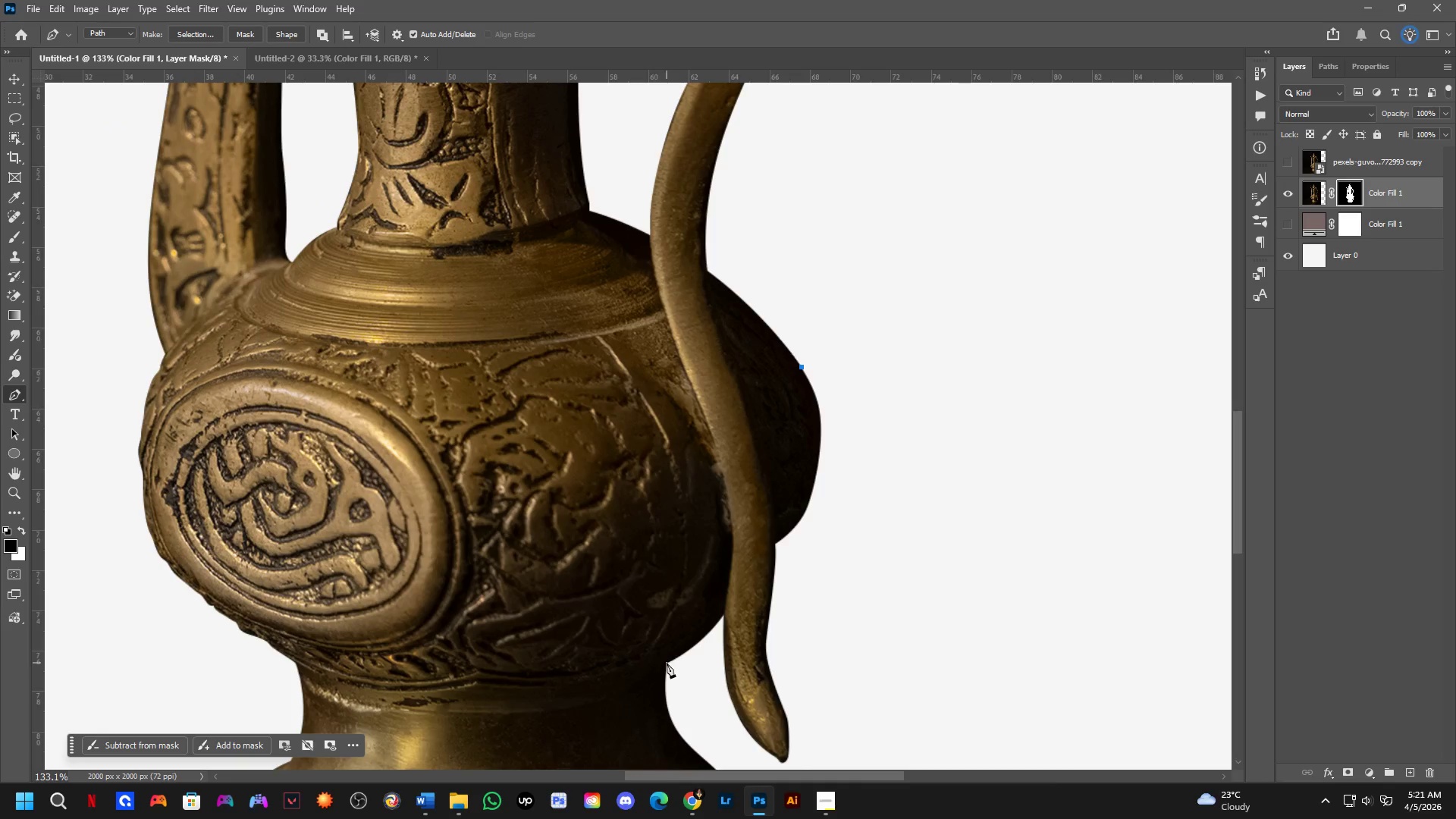 
scroll: coordinate [701, 542], scroll_direction: down, amount: 3.0
 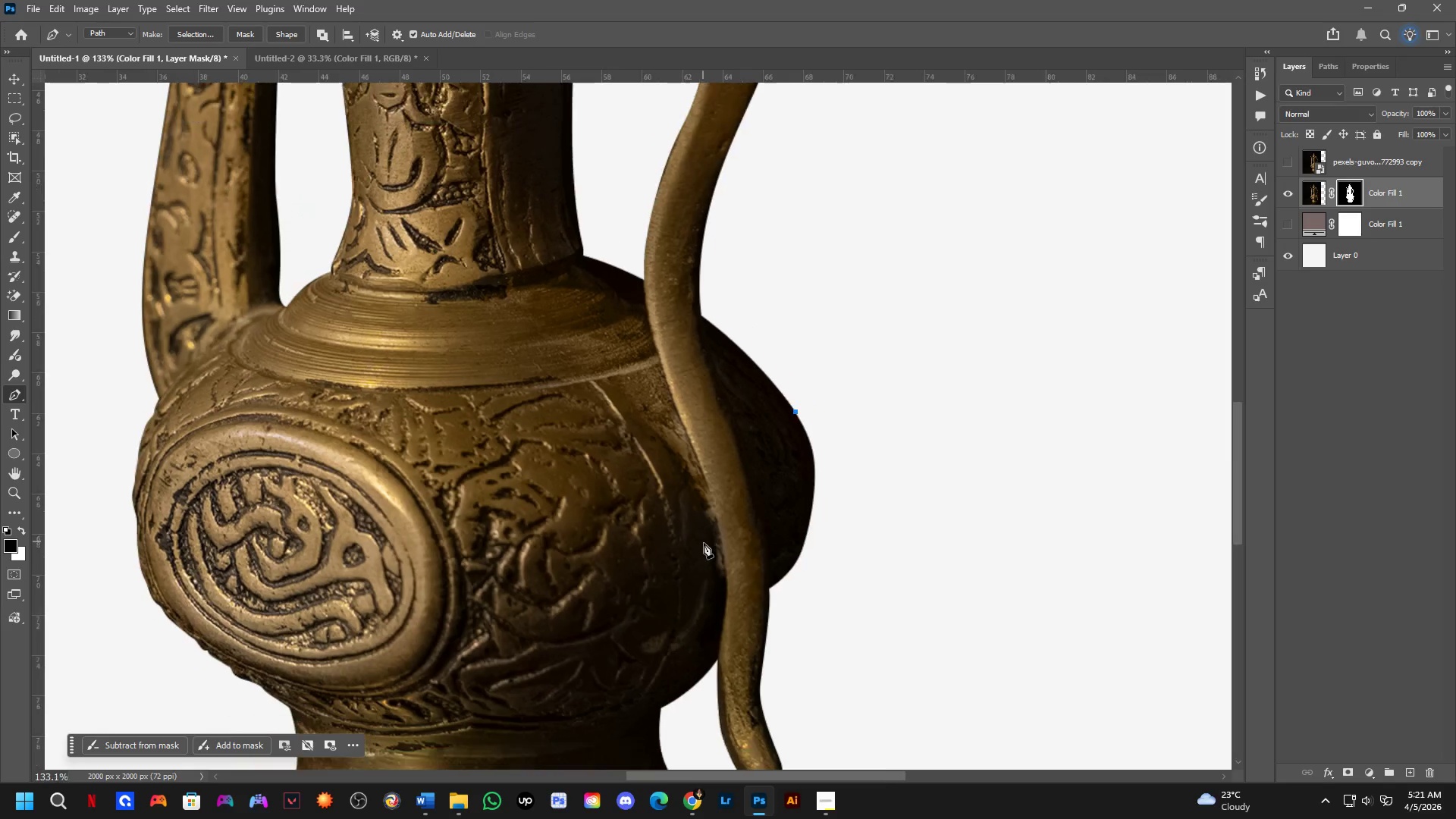 
left_click_drag(start_coordinate=[664, 661], to_coordinate=[428, 585])
 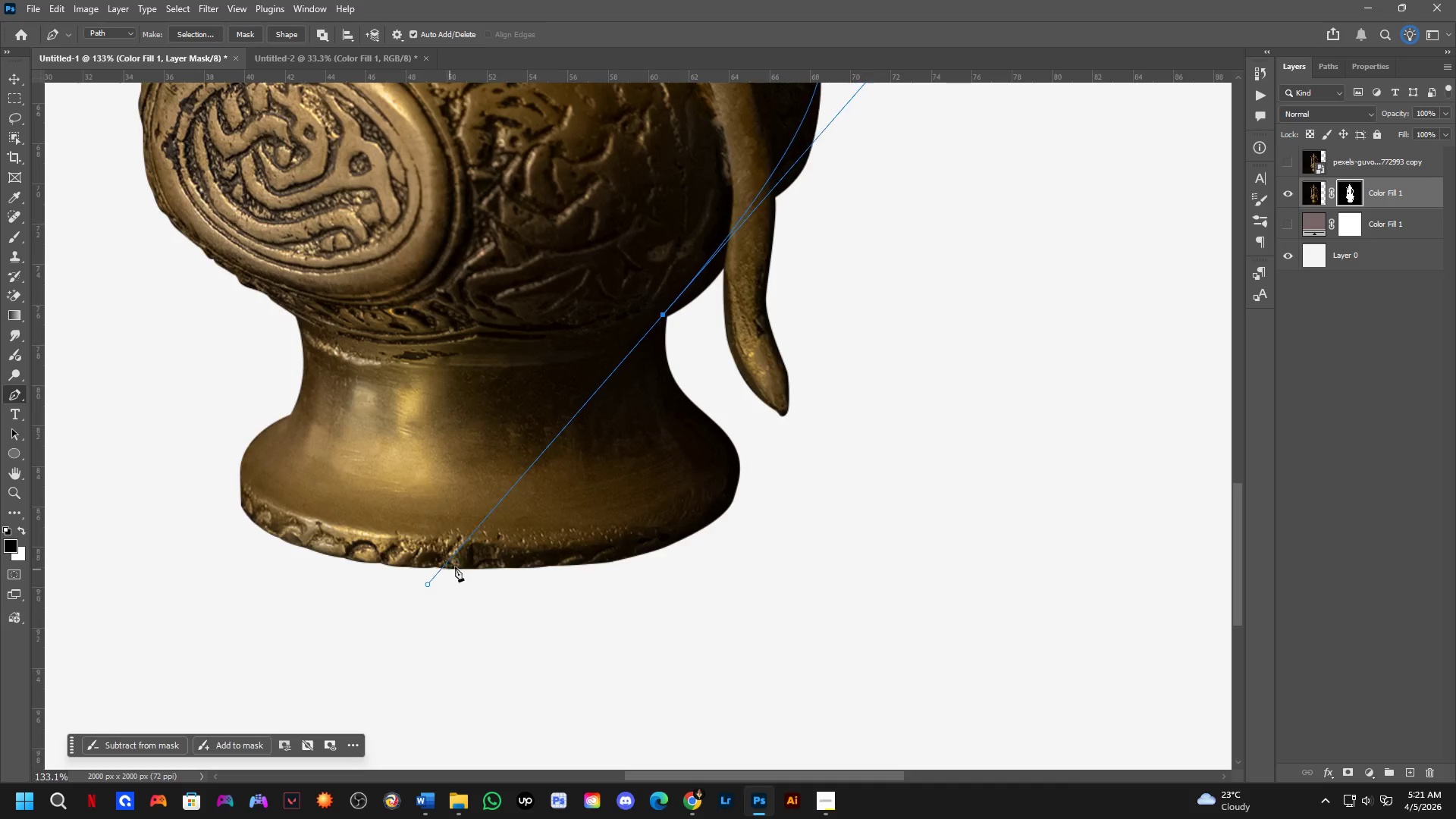 
hold_key(key=Space, duration=0.58)
 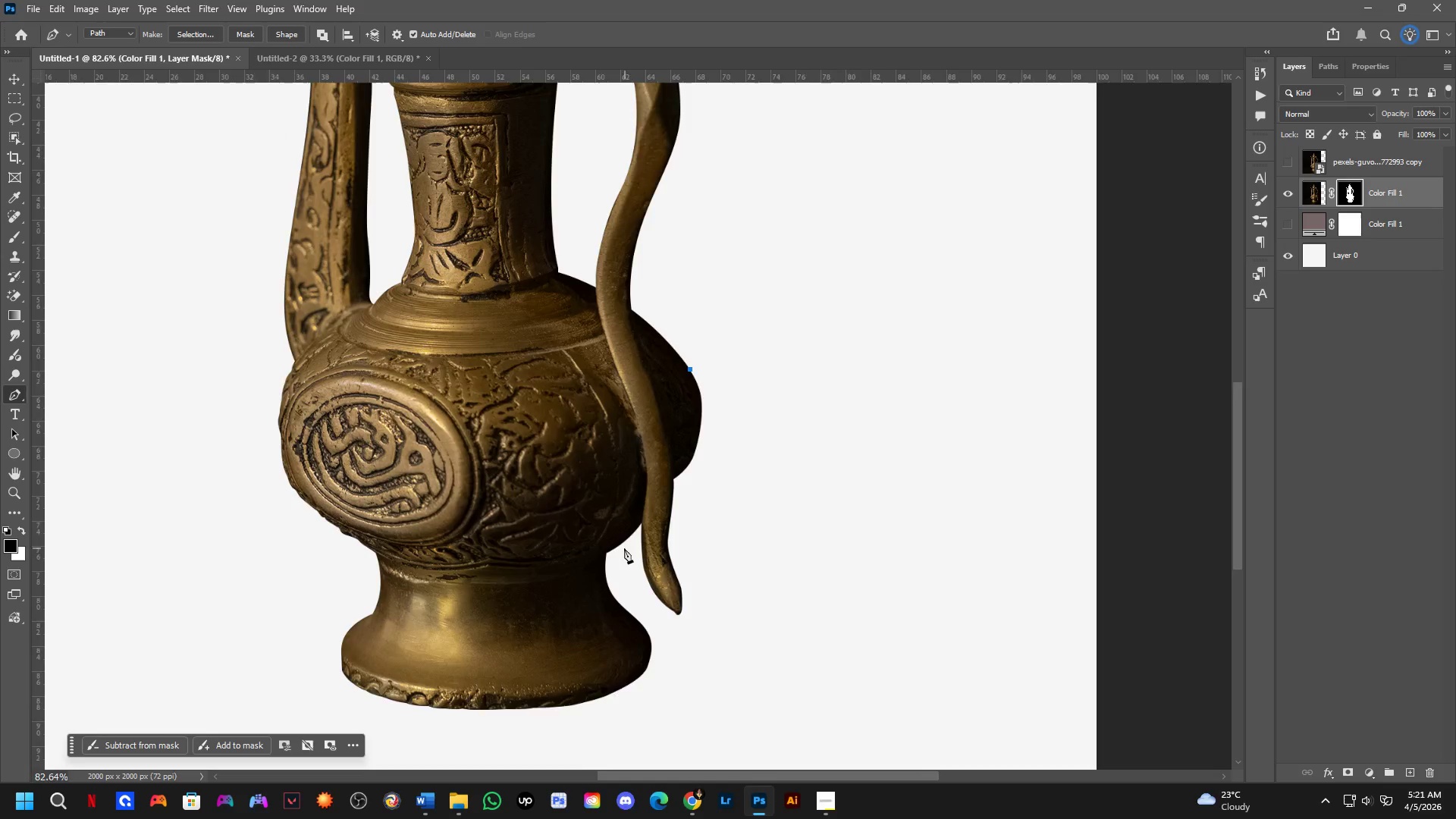 
left_click_drag(start_coordinate=[615, 340], to_coordinate=[627, 493])
 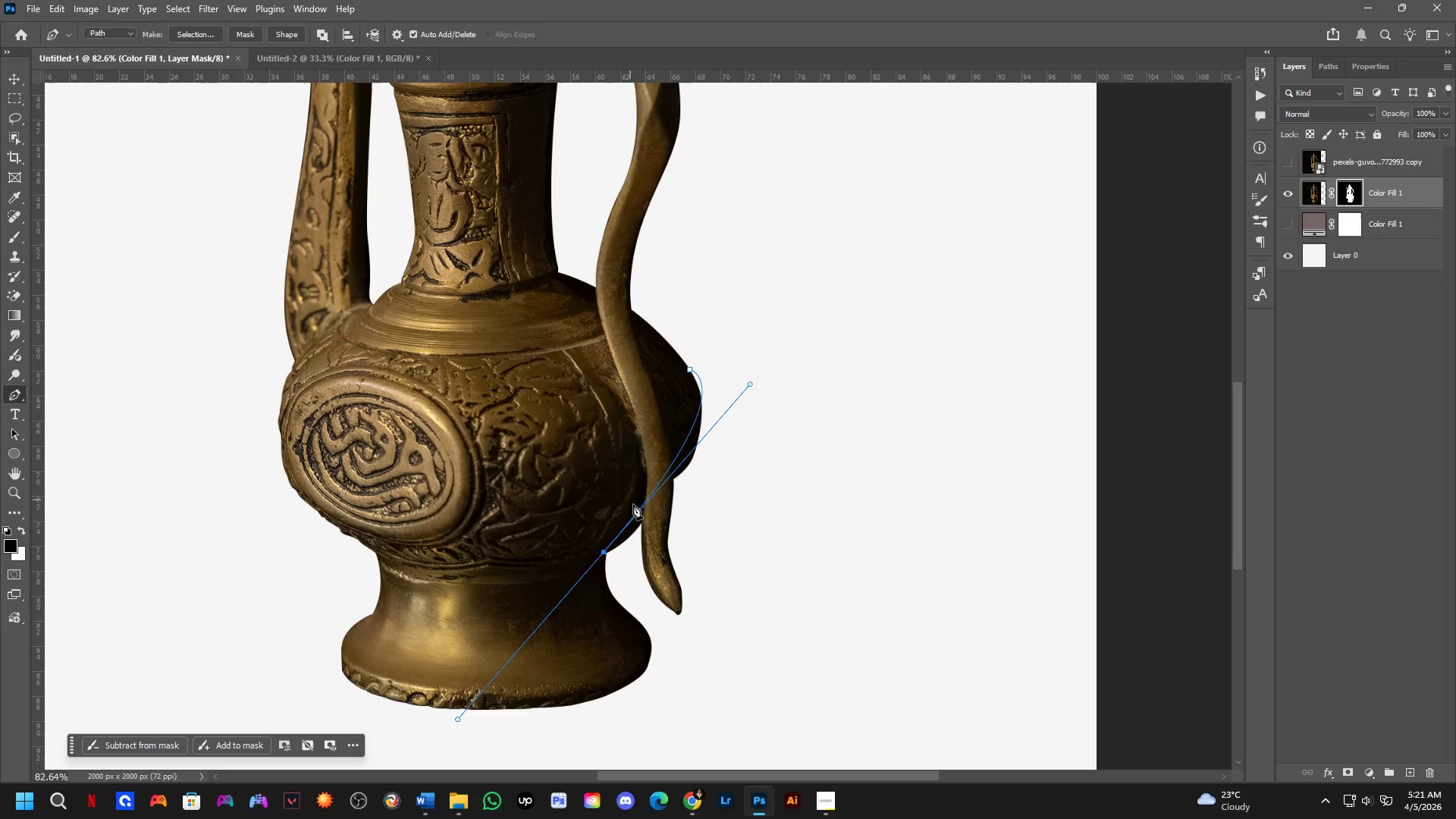 
scroll: coordinate [477, 539], scroll_direction: down, amount: 5.0
 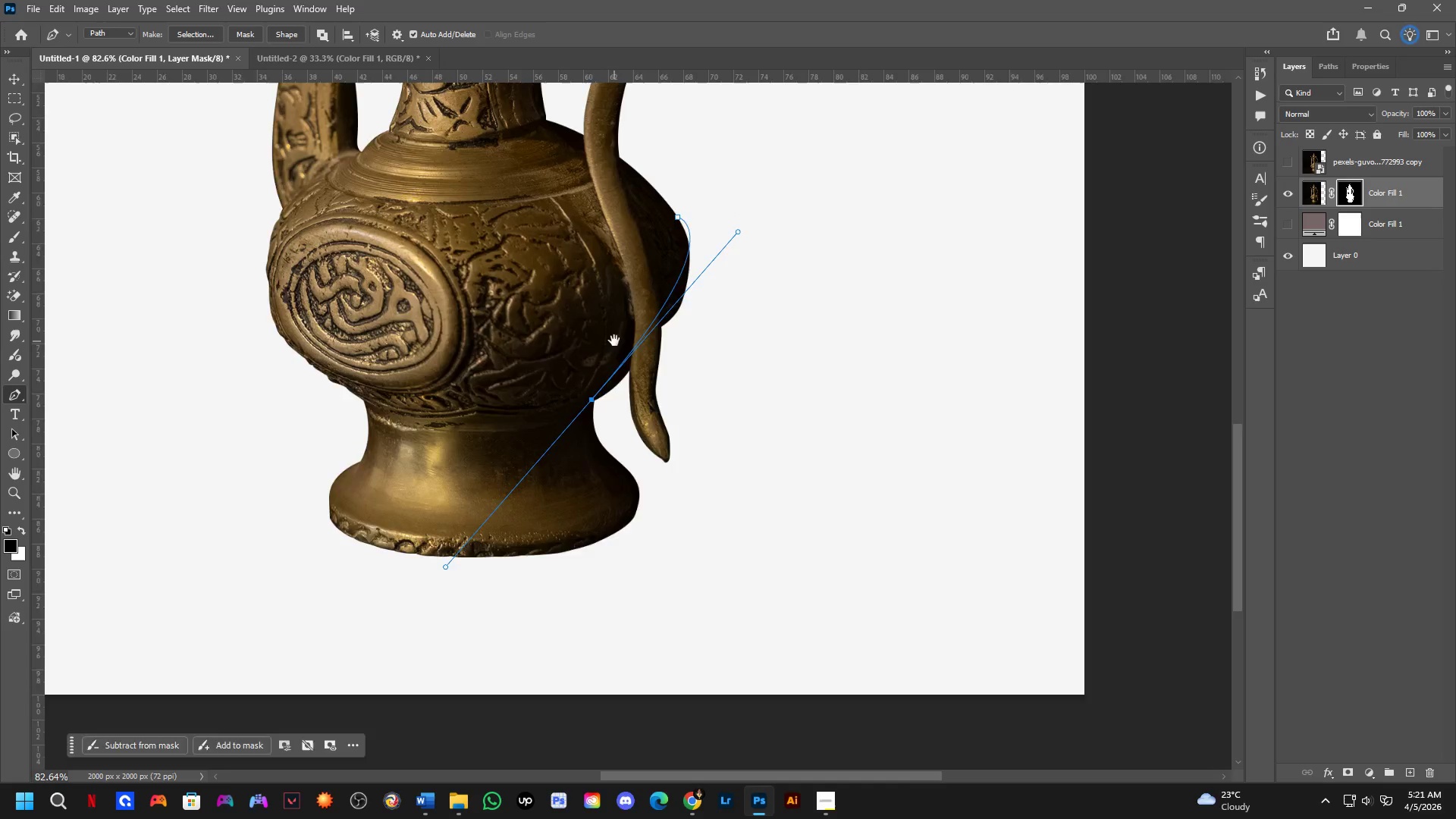 
key(Control+ControlLeft)
 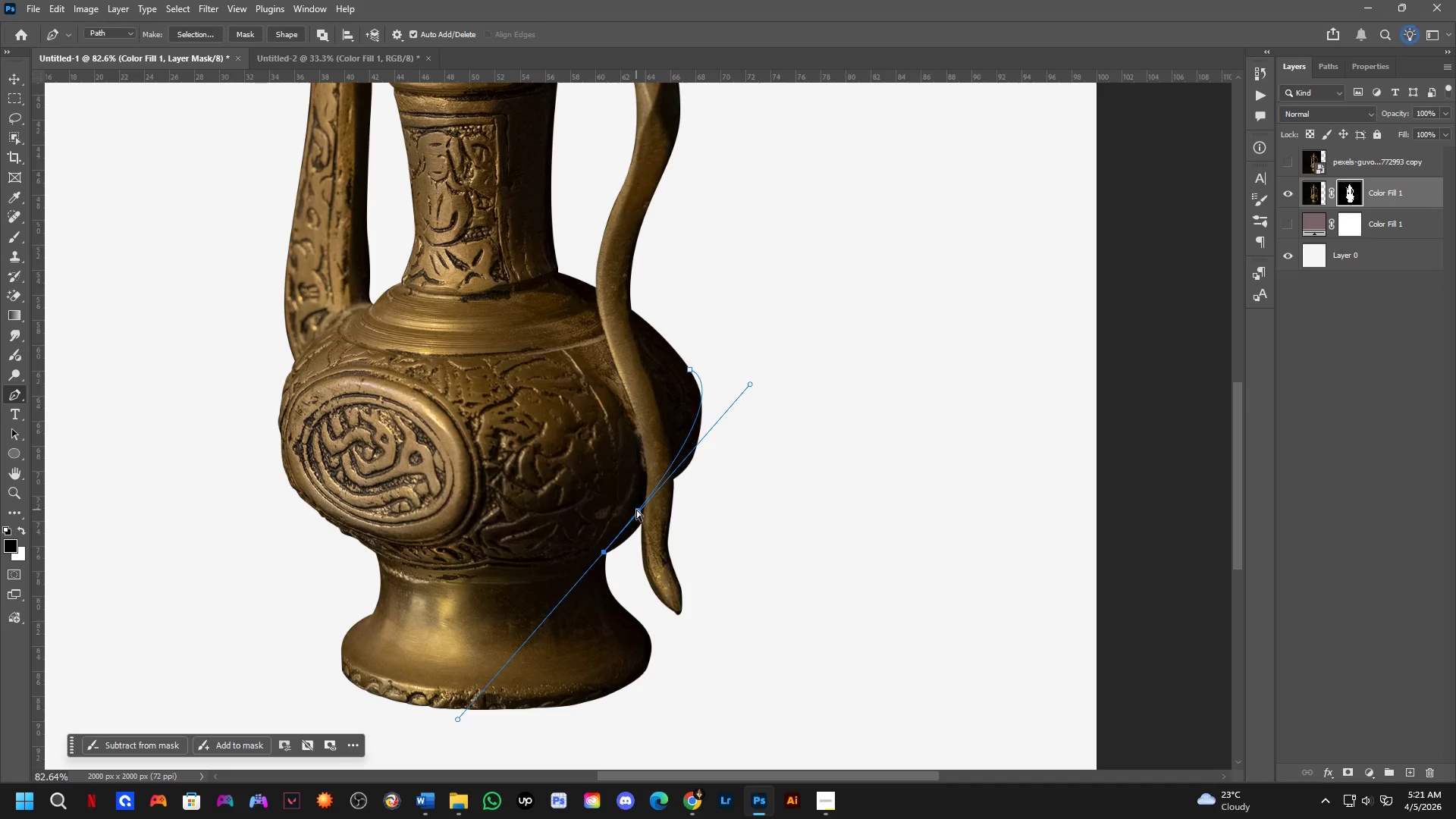 
key(Control+Z)
 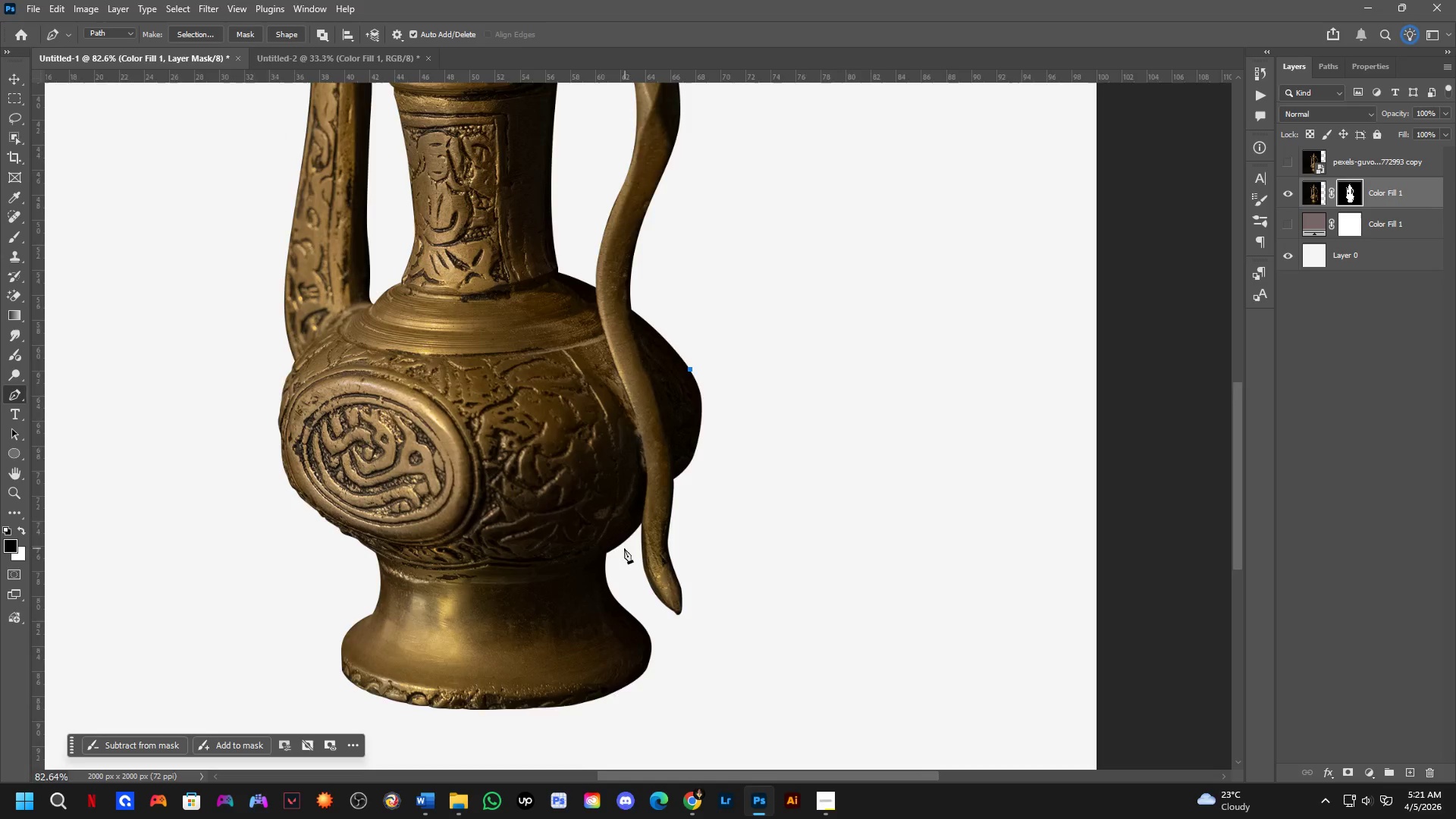 
scroll: coordinate [613, 559], scroll_direction: up, amount: 2.0
 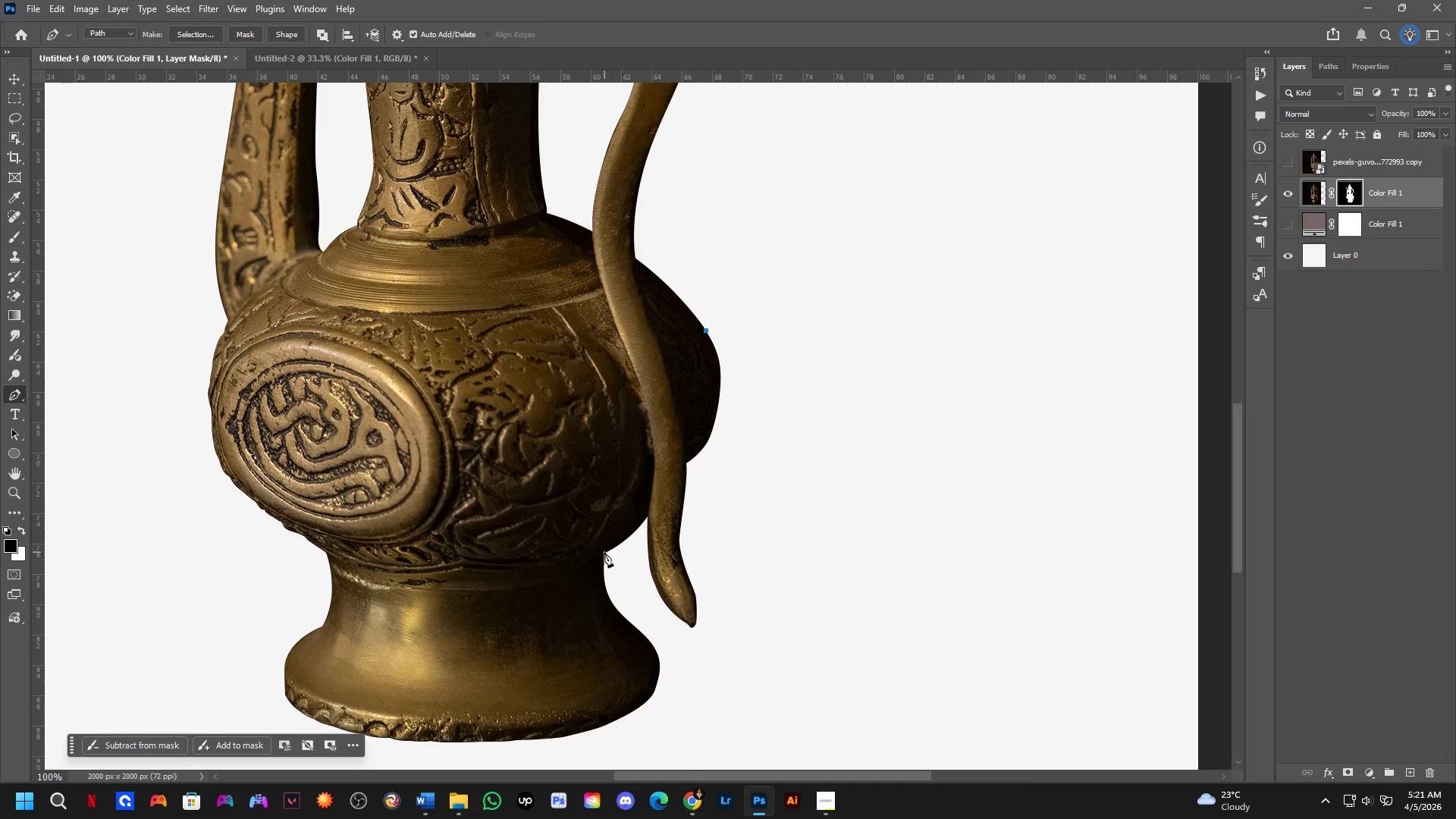 
left_click_drag(start_coordinate=[604, 552], to_coordinate=[425, 670])
 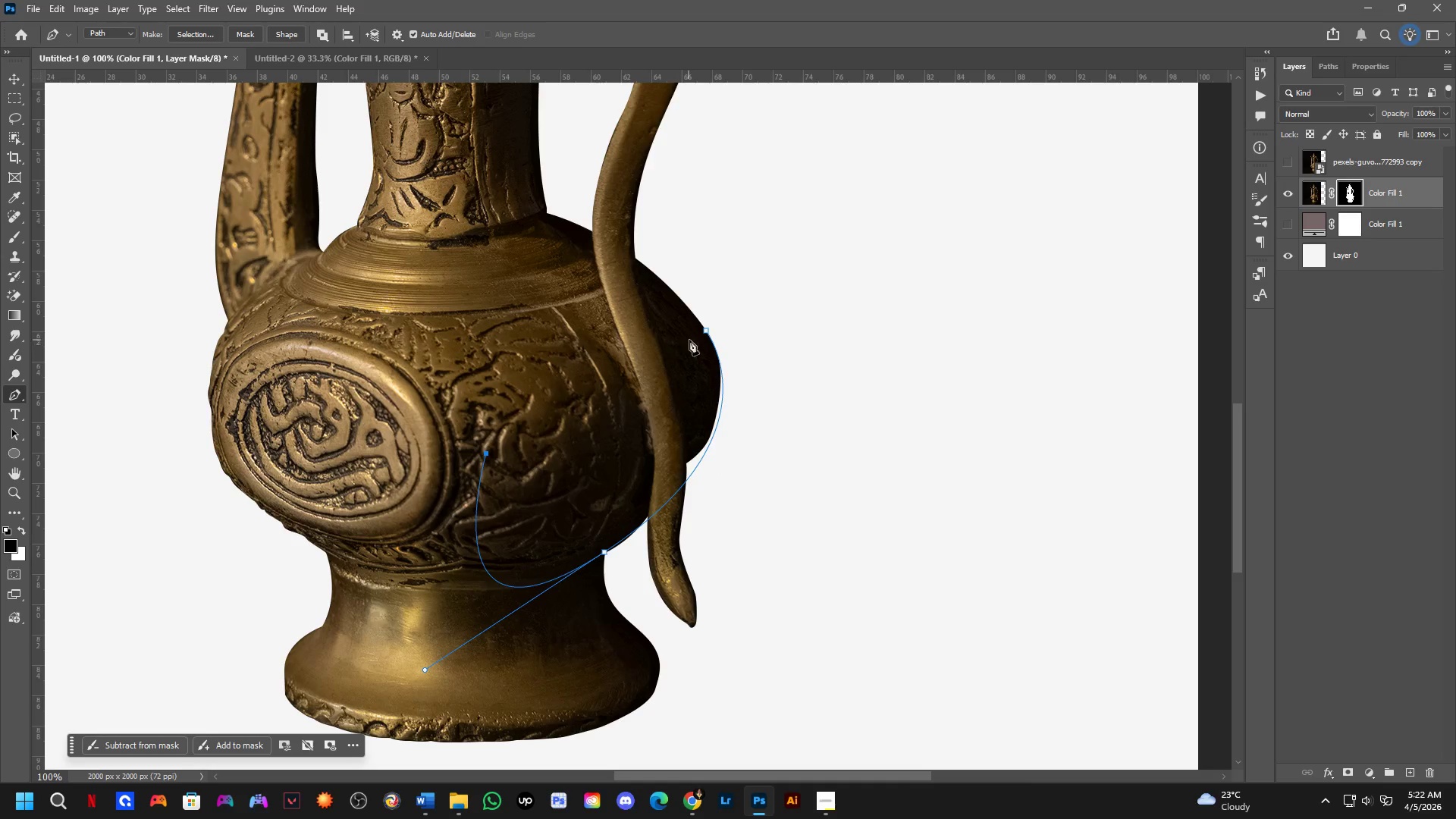 
left_click([705, 328])
 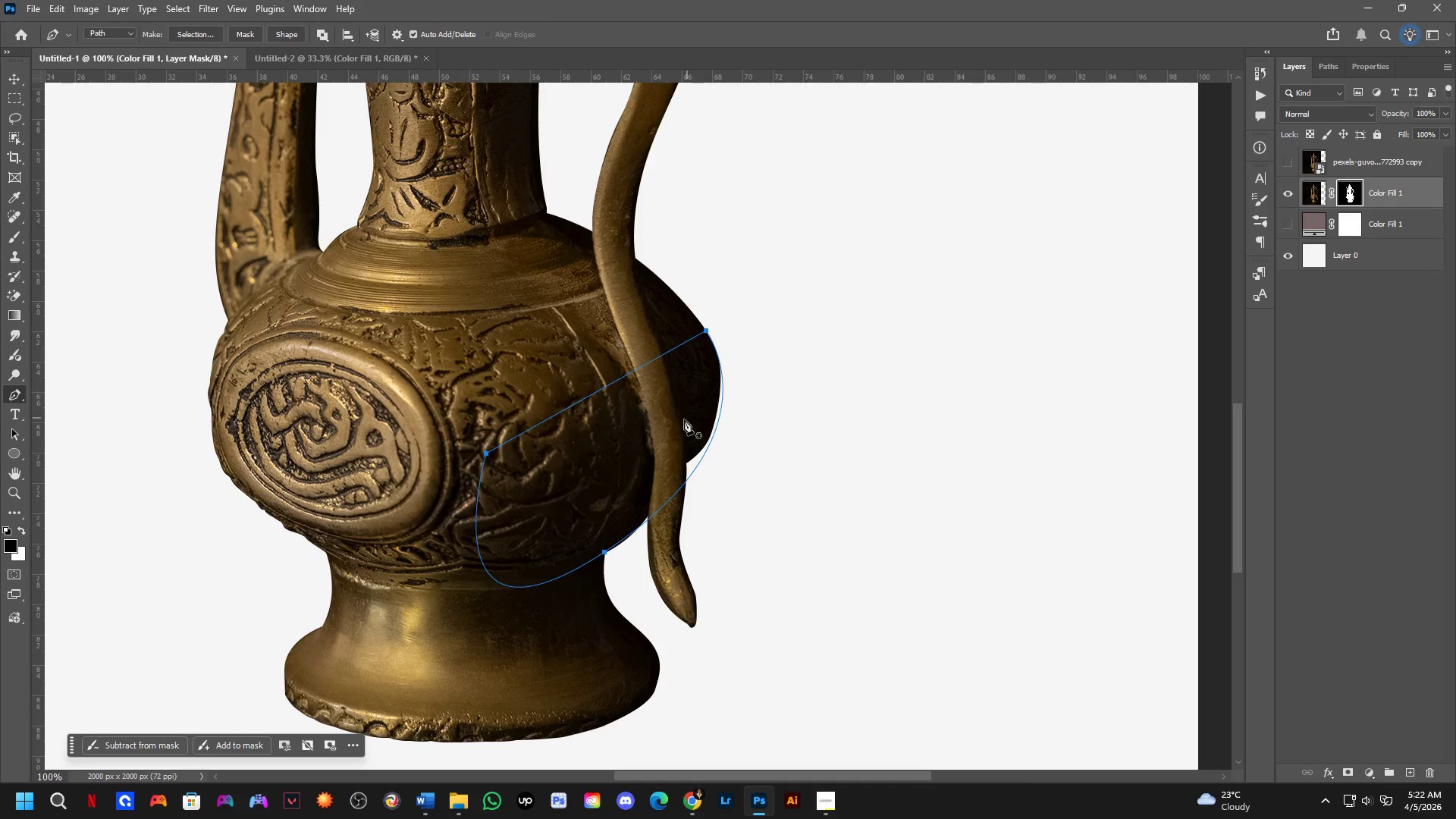 
key(Control+ControlLeft)
 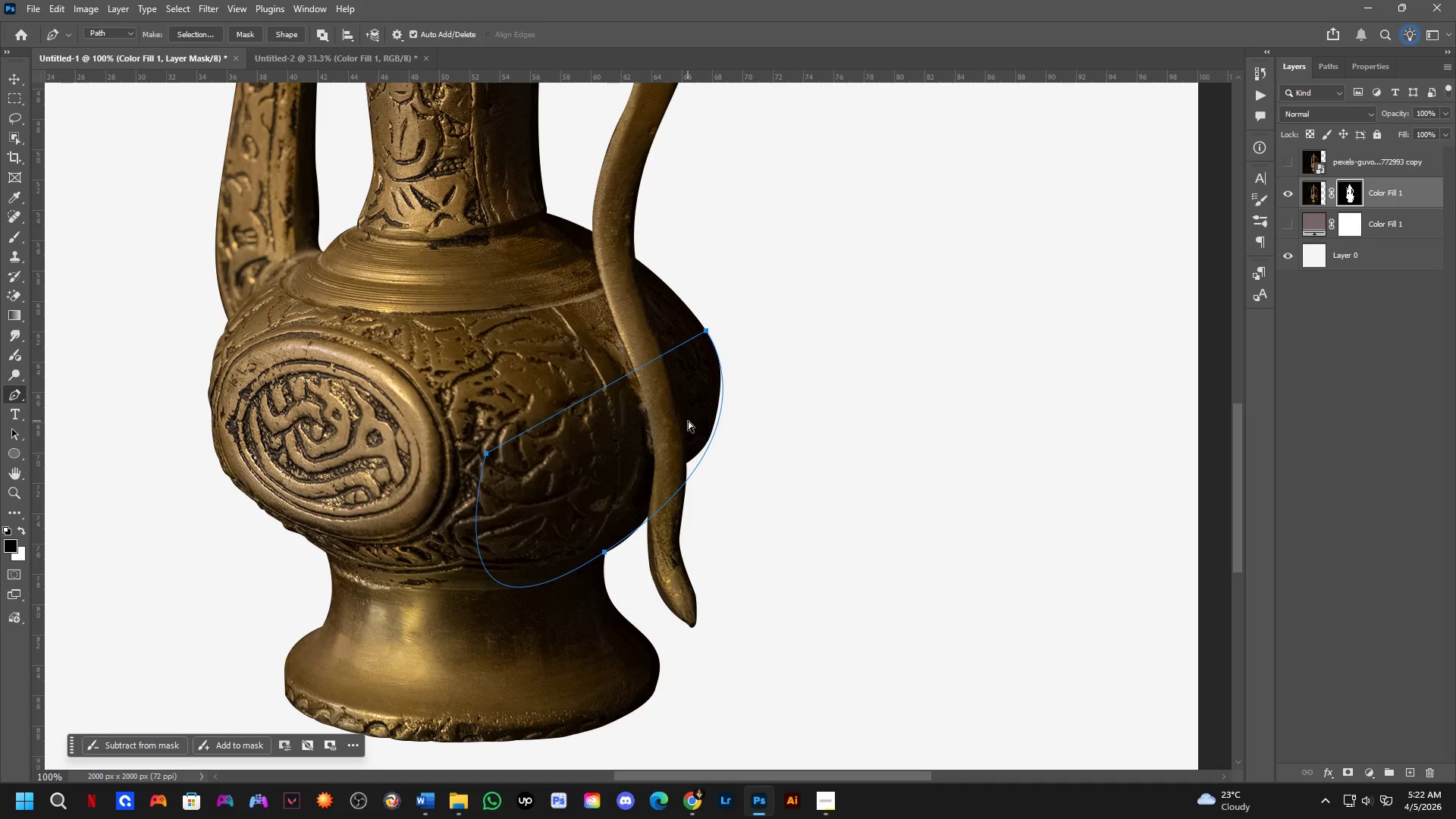 
key(Control+NumpadEnter)
 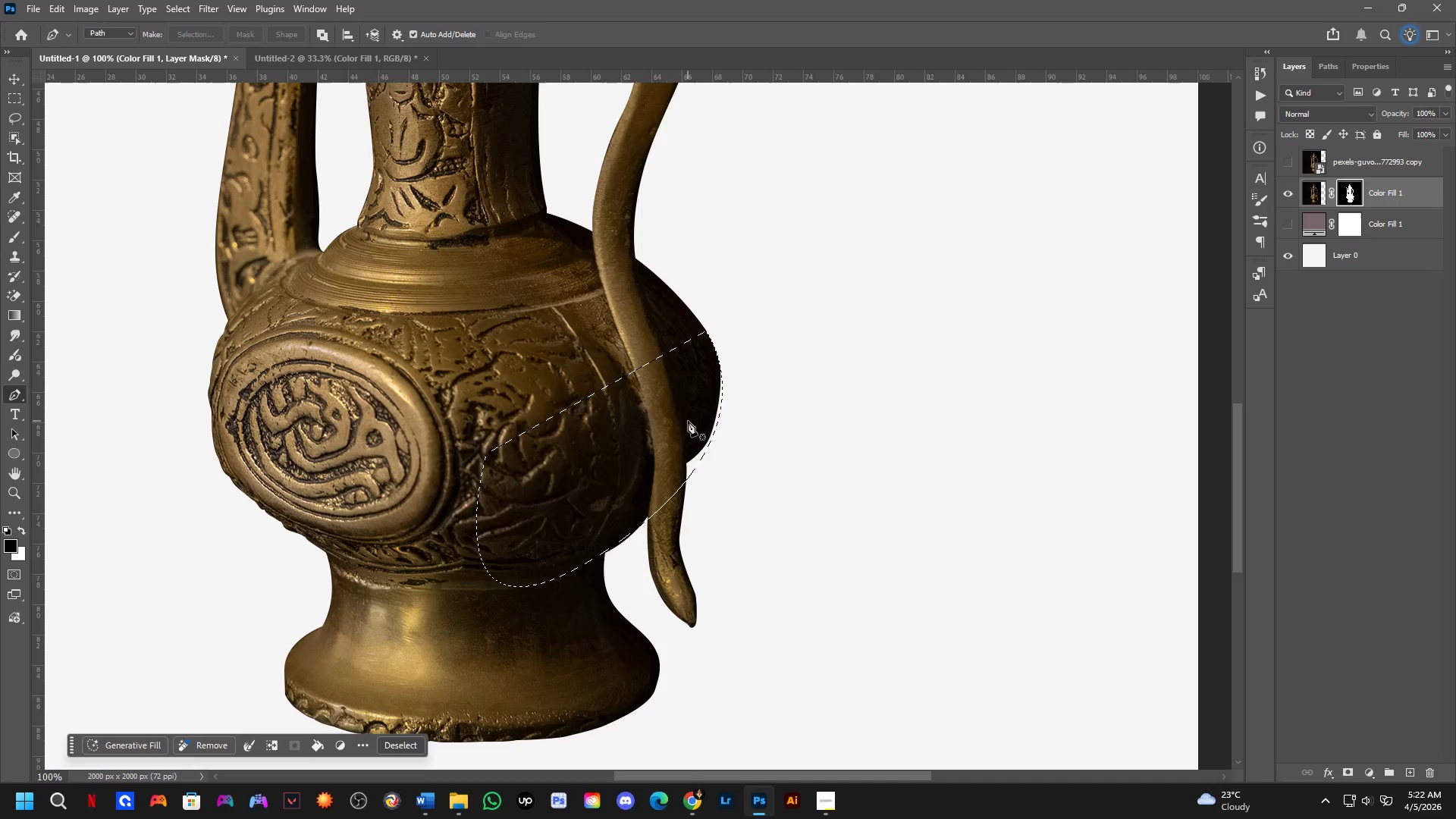 
key(Control+X)
 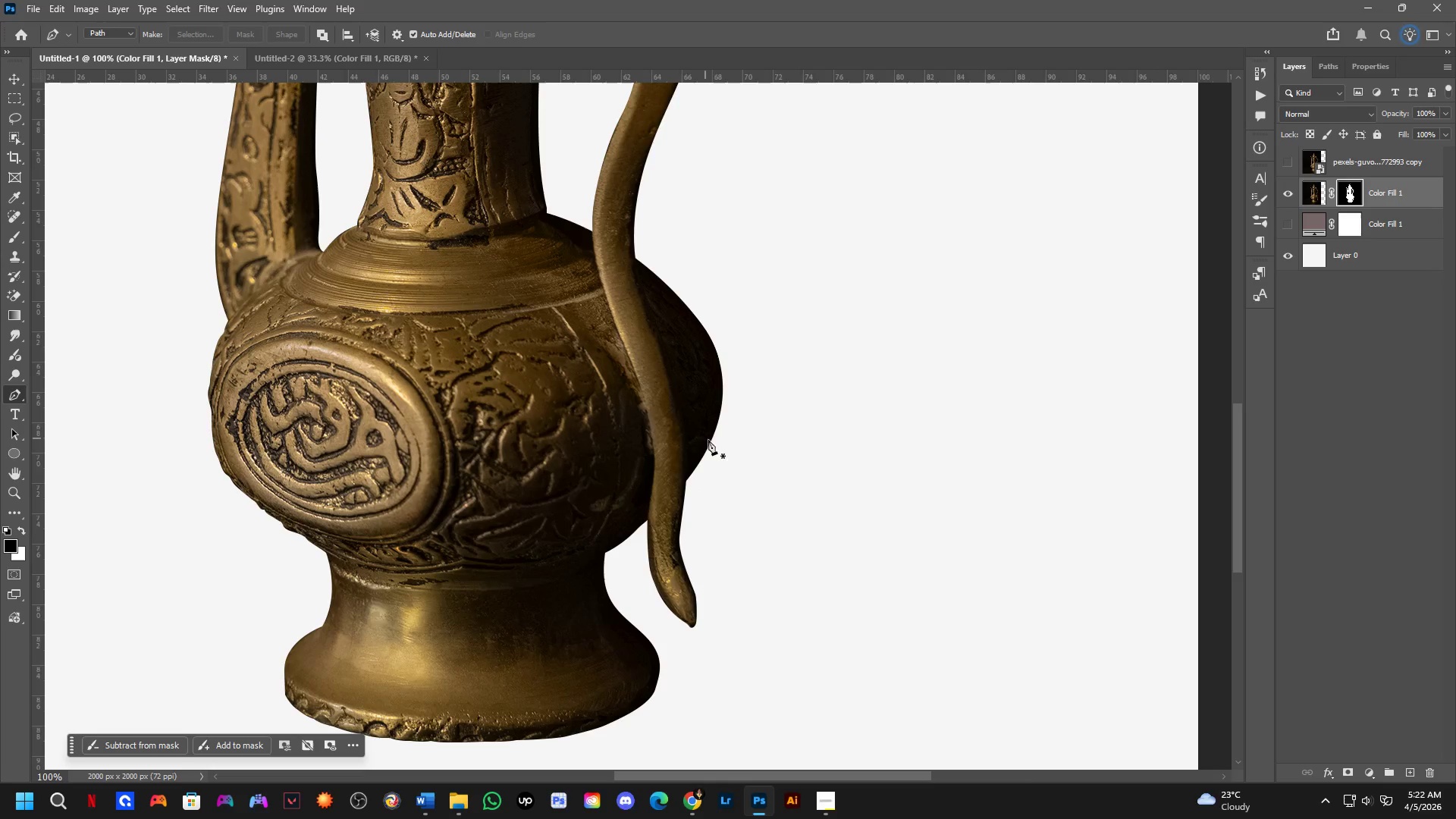 
hold_key(key=ShiftLeft, duration=0.34)
scroll: coordinate [730, 453], scroll_direction: up, amount: 2.0
 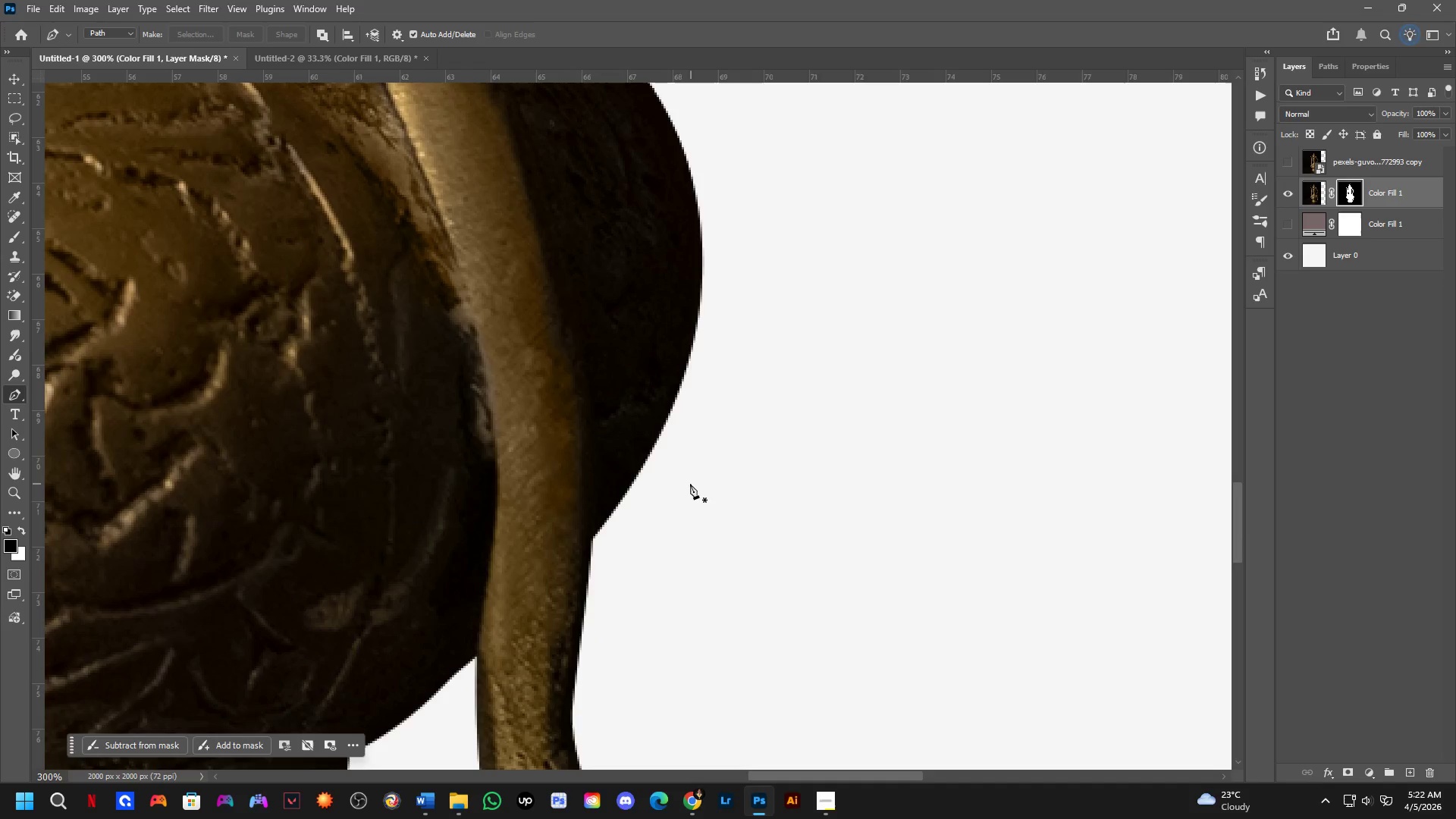 
key(Shift+ShiftLeft)